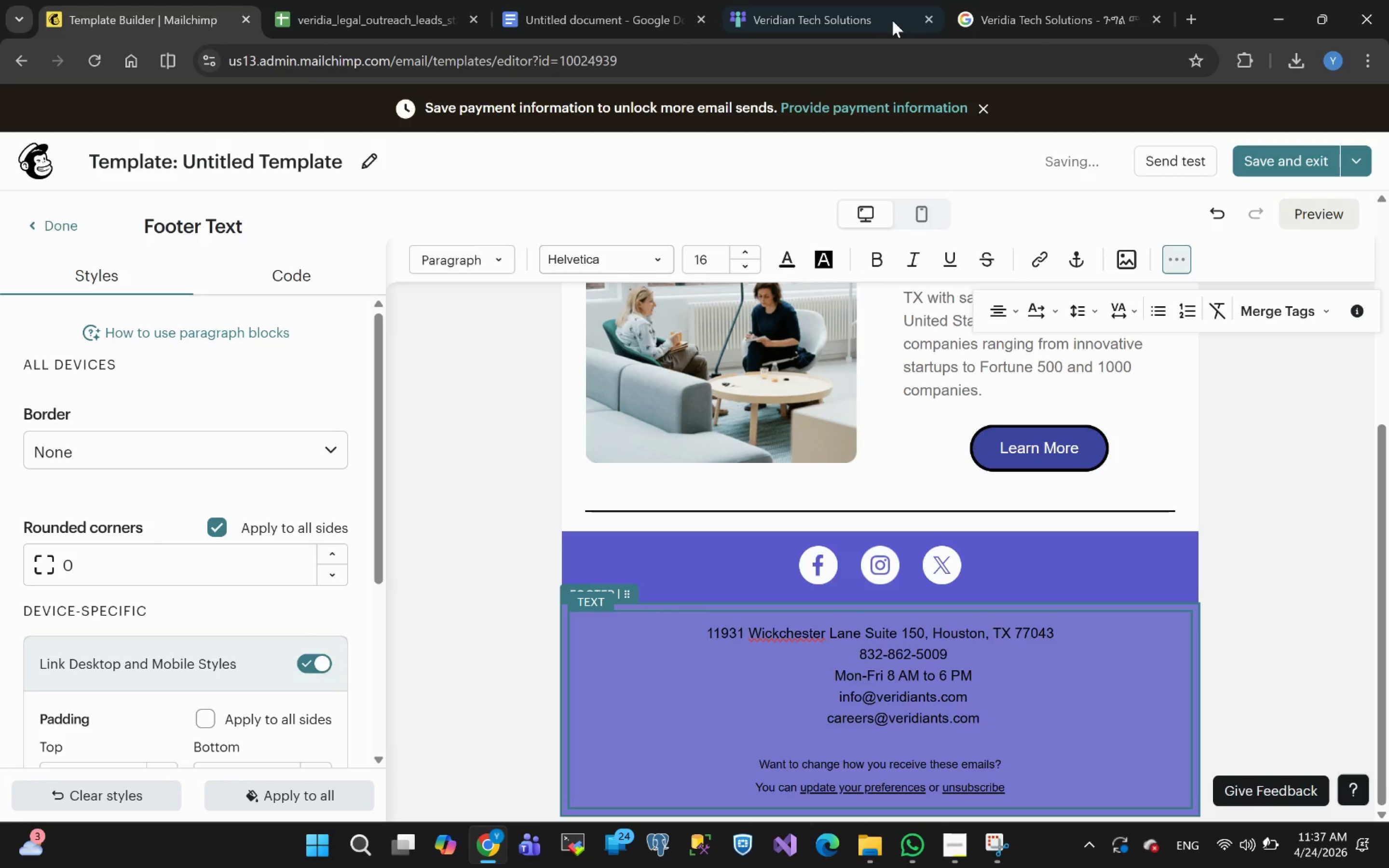 
left_click([842, 0])
 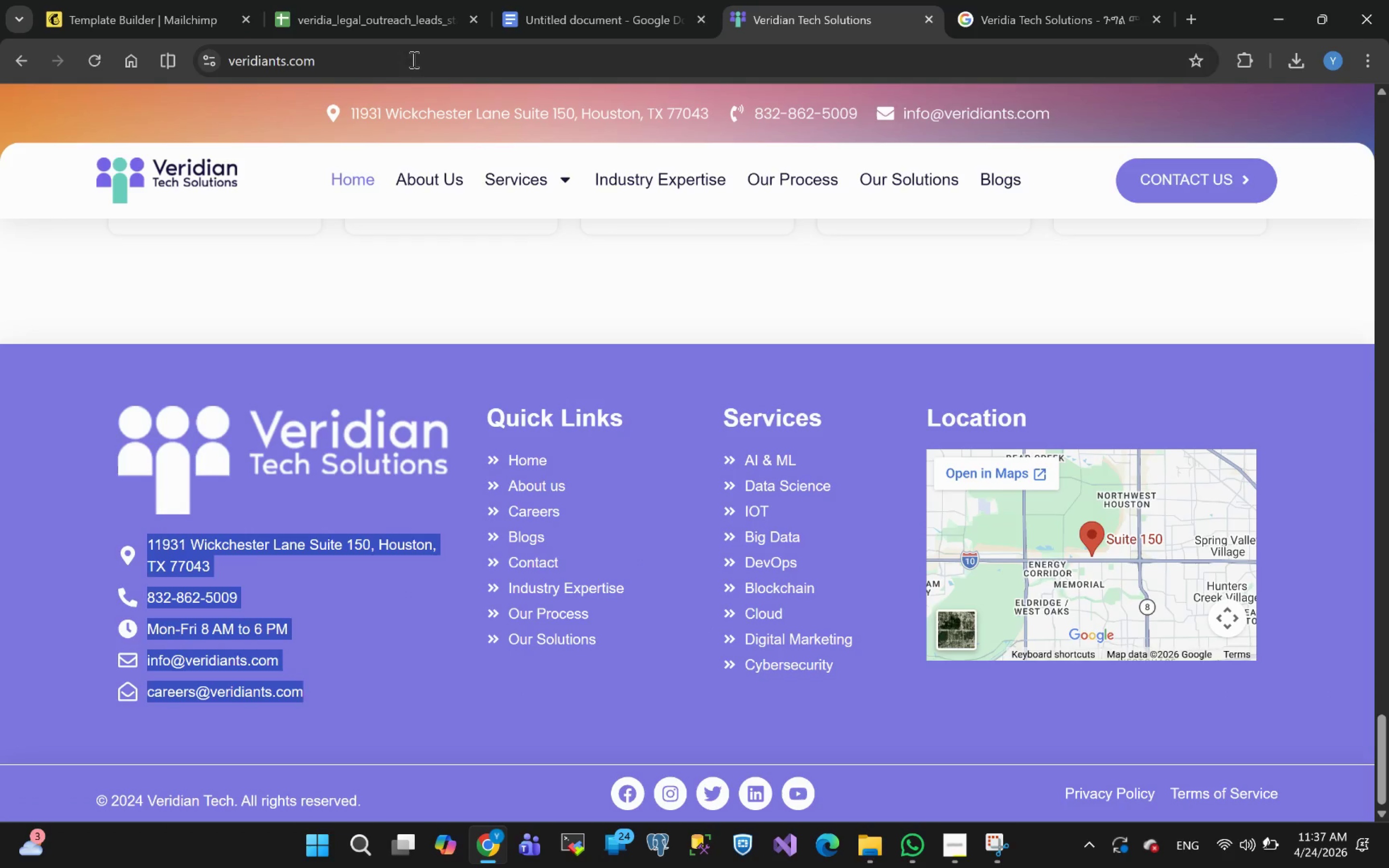 
left_click([158, 13])
 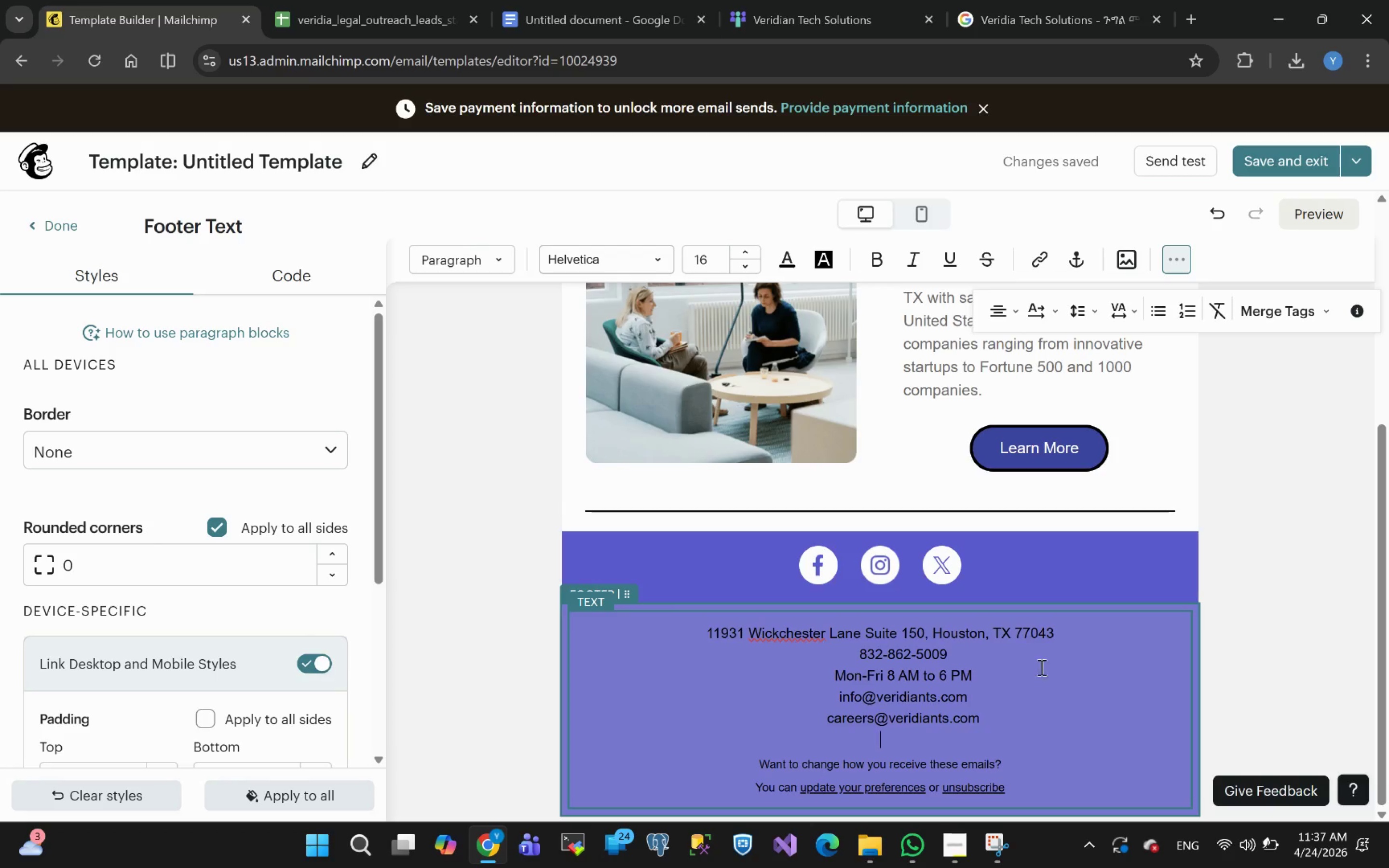 
left_click([1063, 670])
 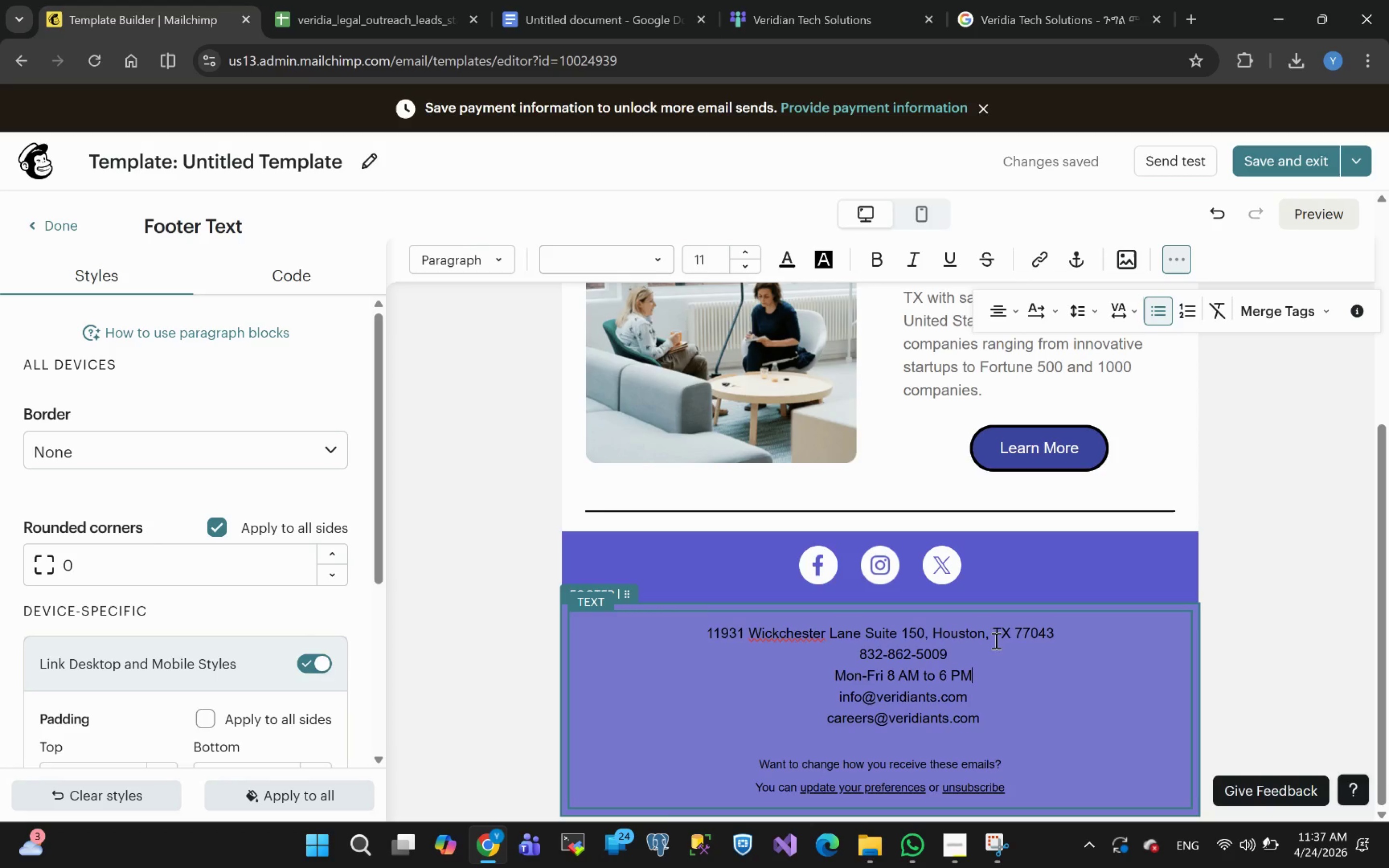 
left_click([995, 637])
 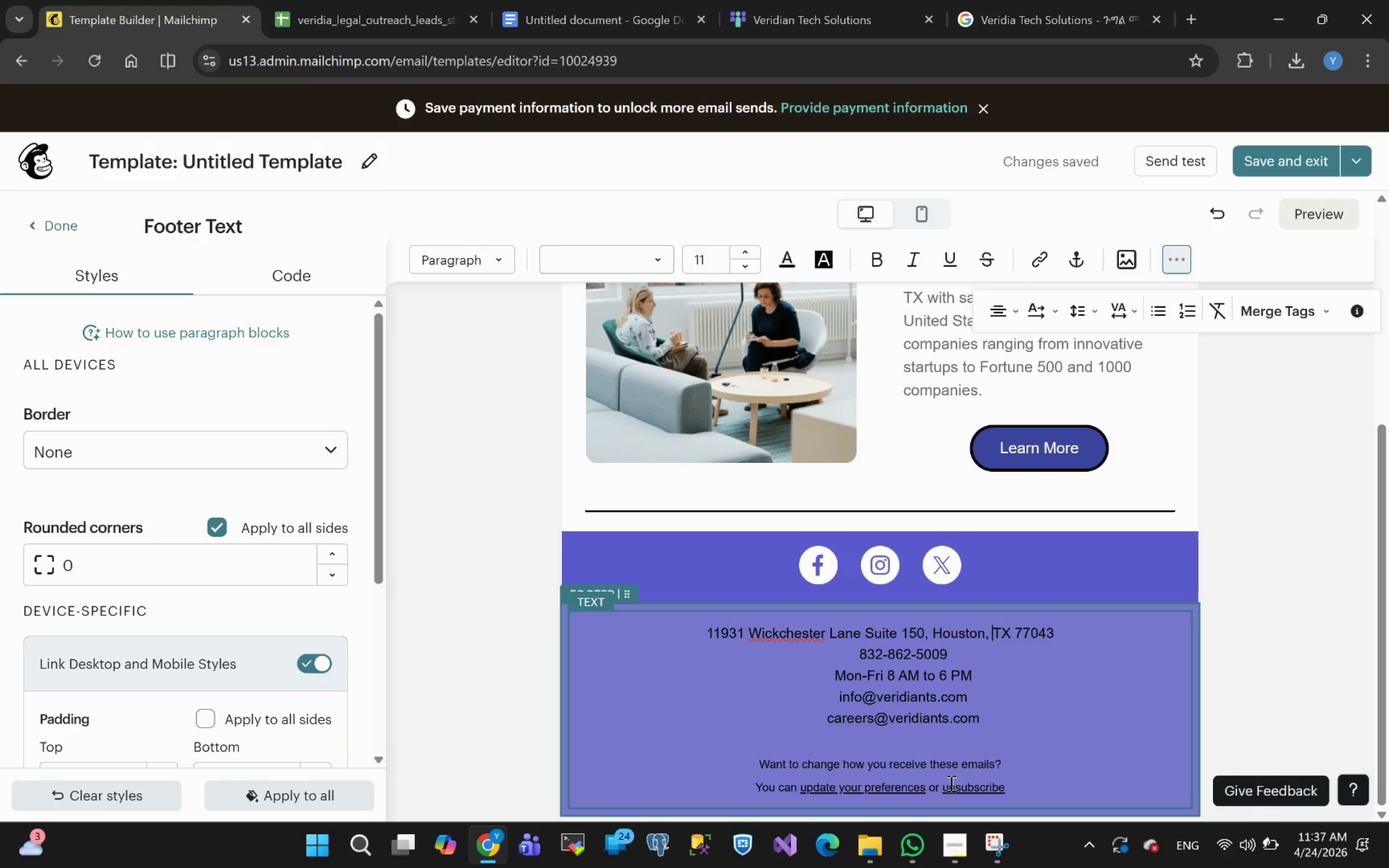 
left_click([1072, 576])
 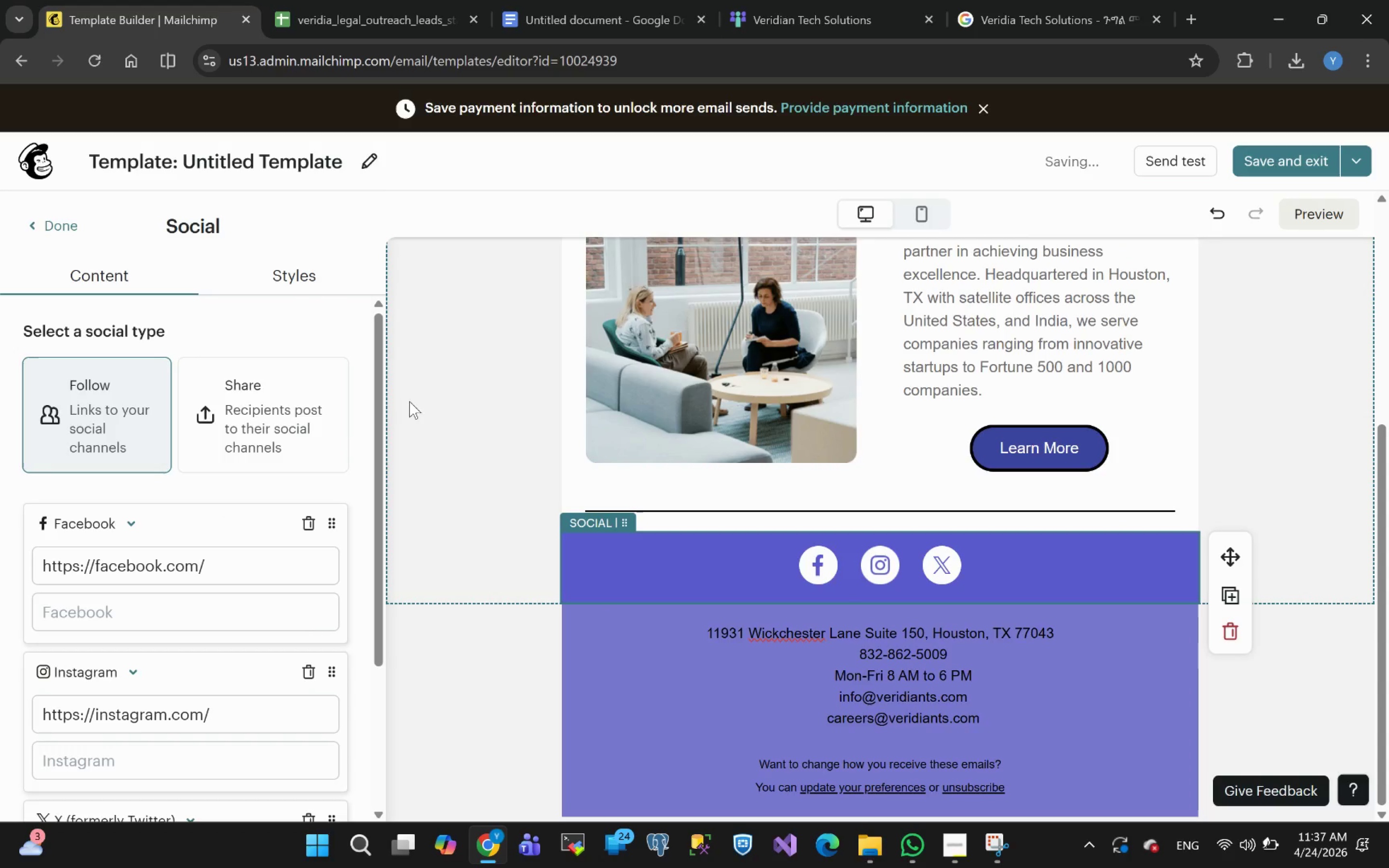 
left_click([313, 276])
 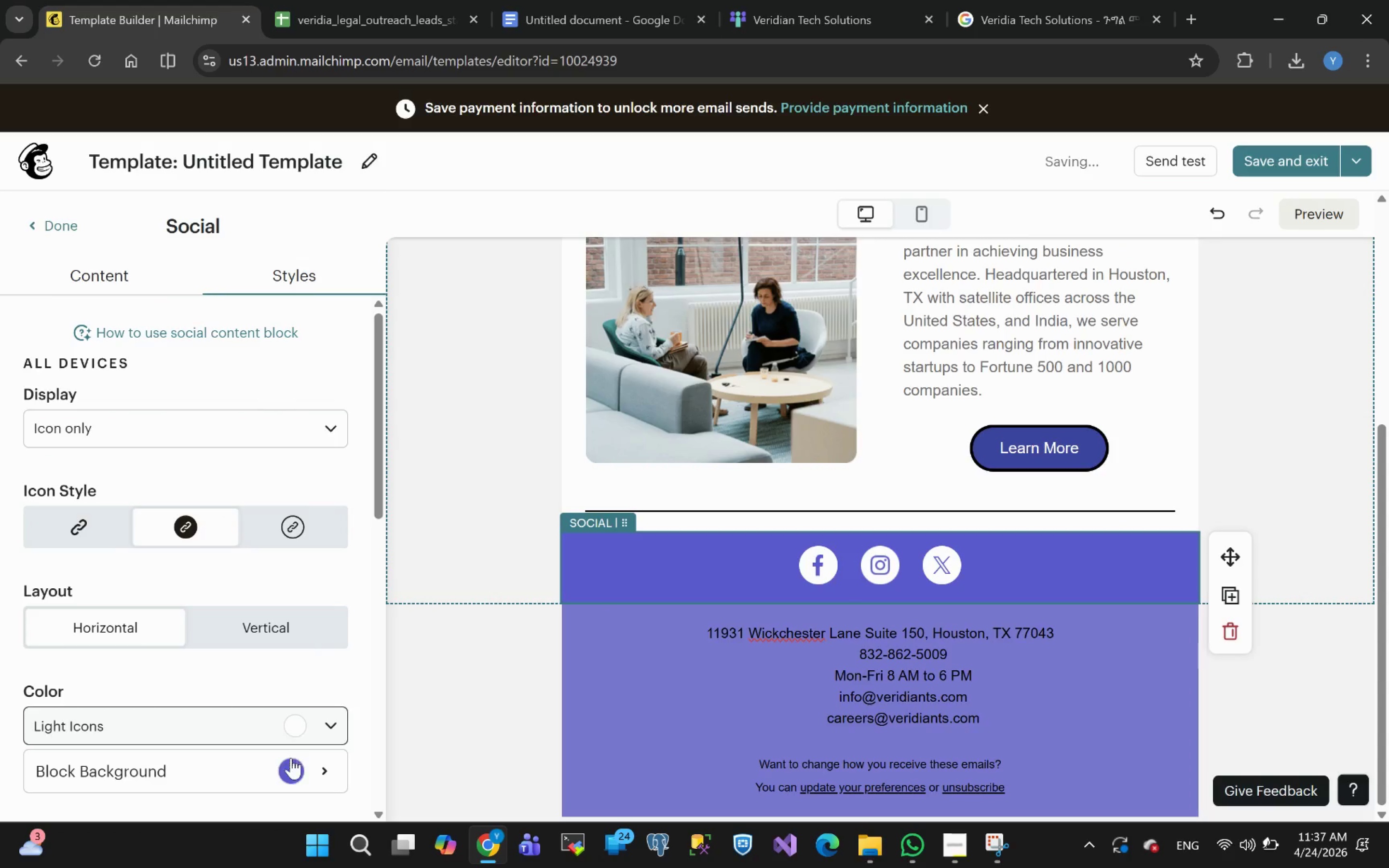 
left_click([189, 773])
 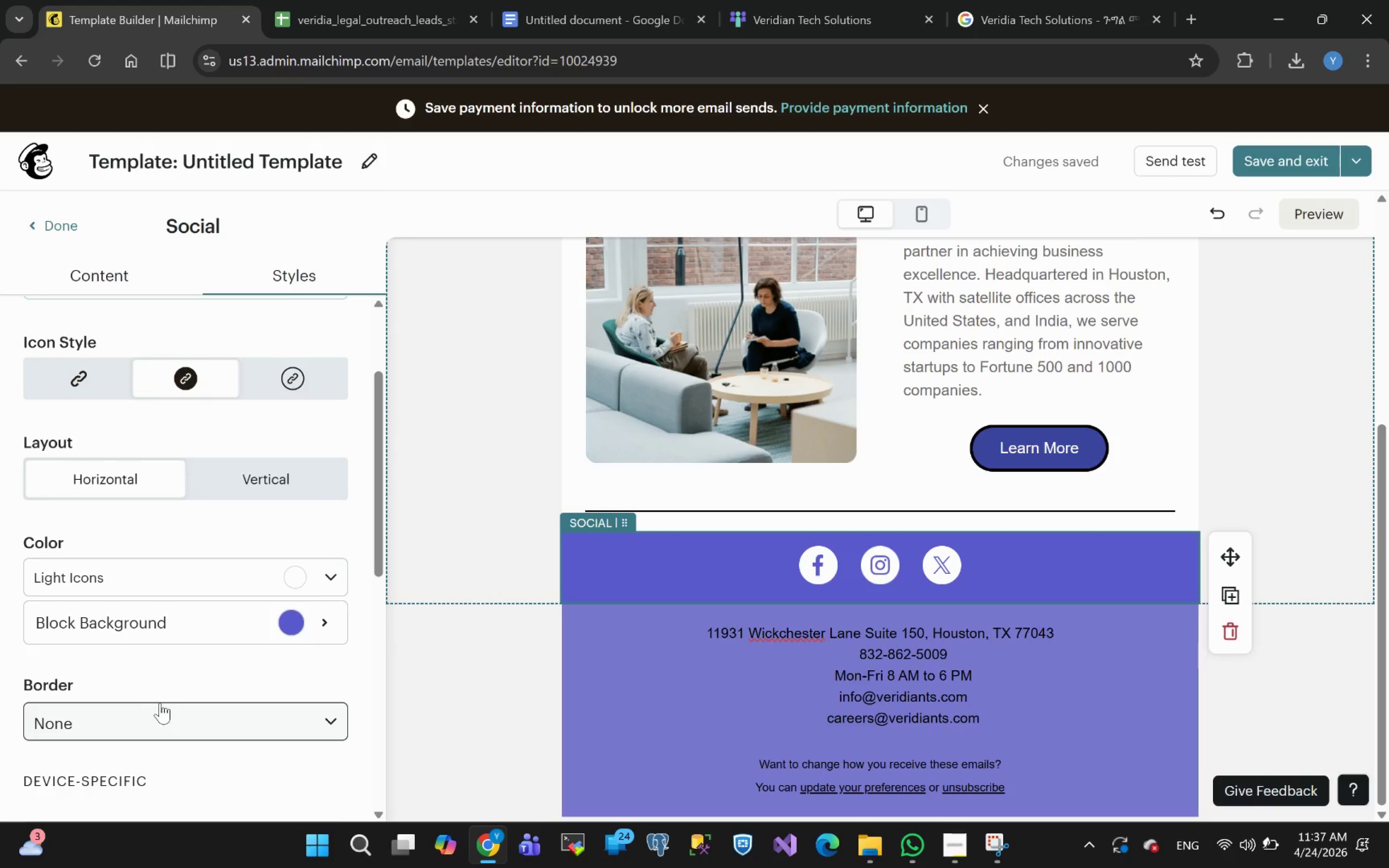 
left_click([209, 632])
 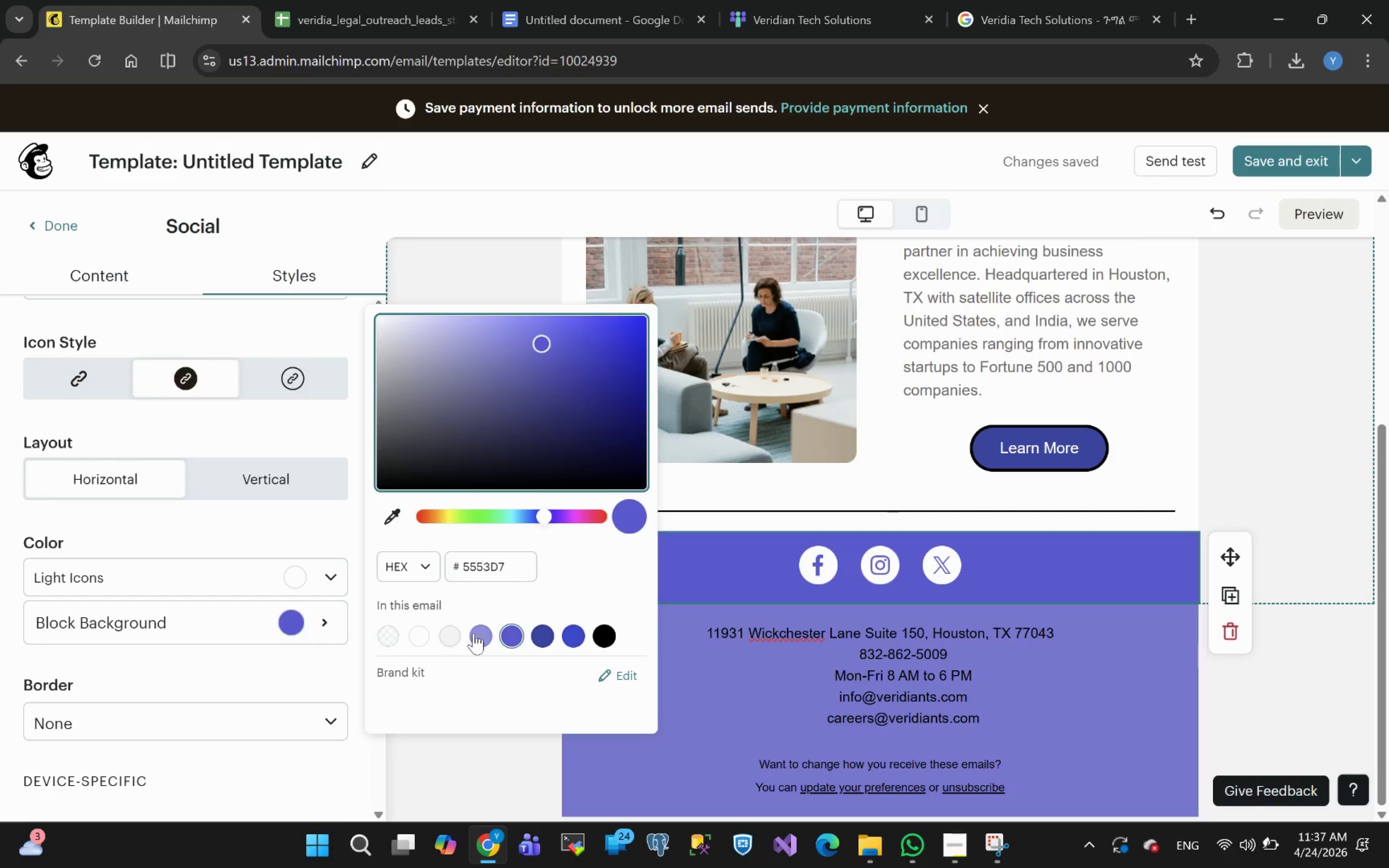 
left_click([479, 633])
 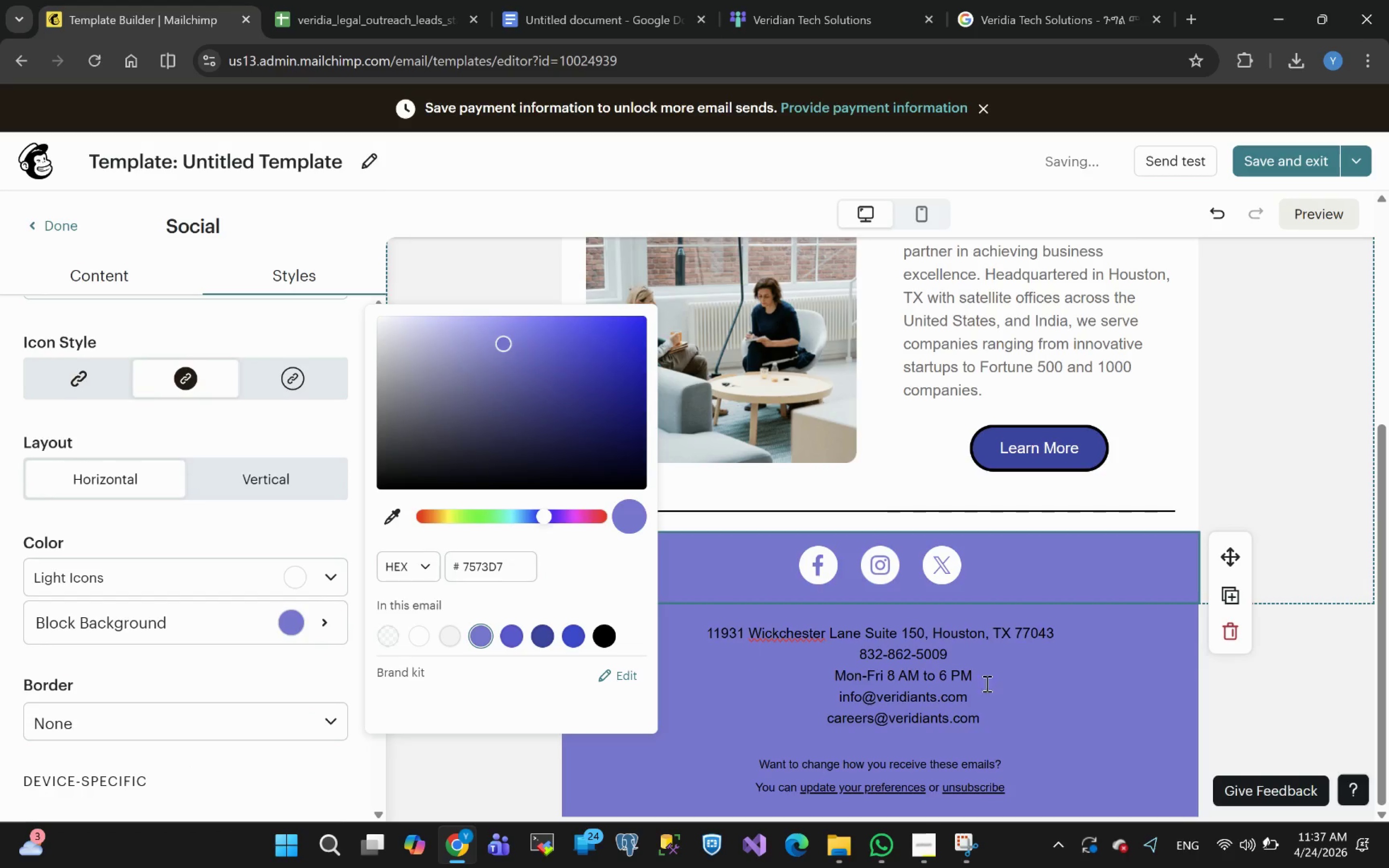 
left_click([1155, 709])
 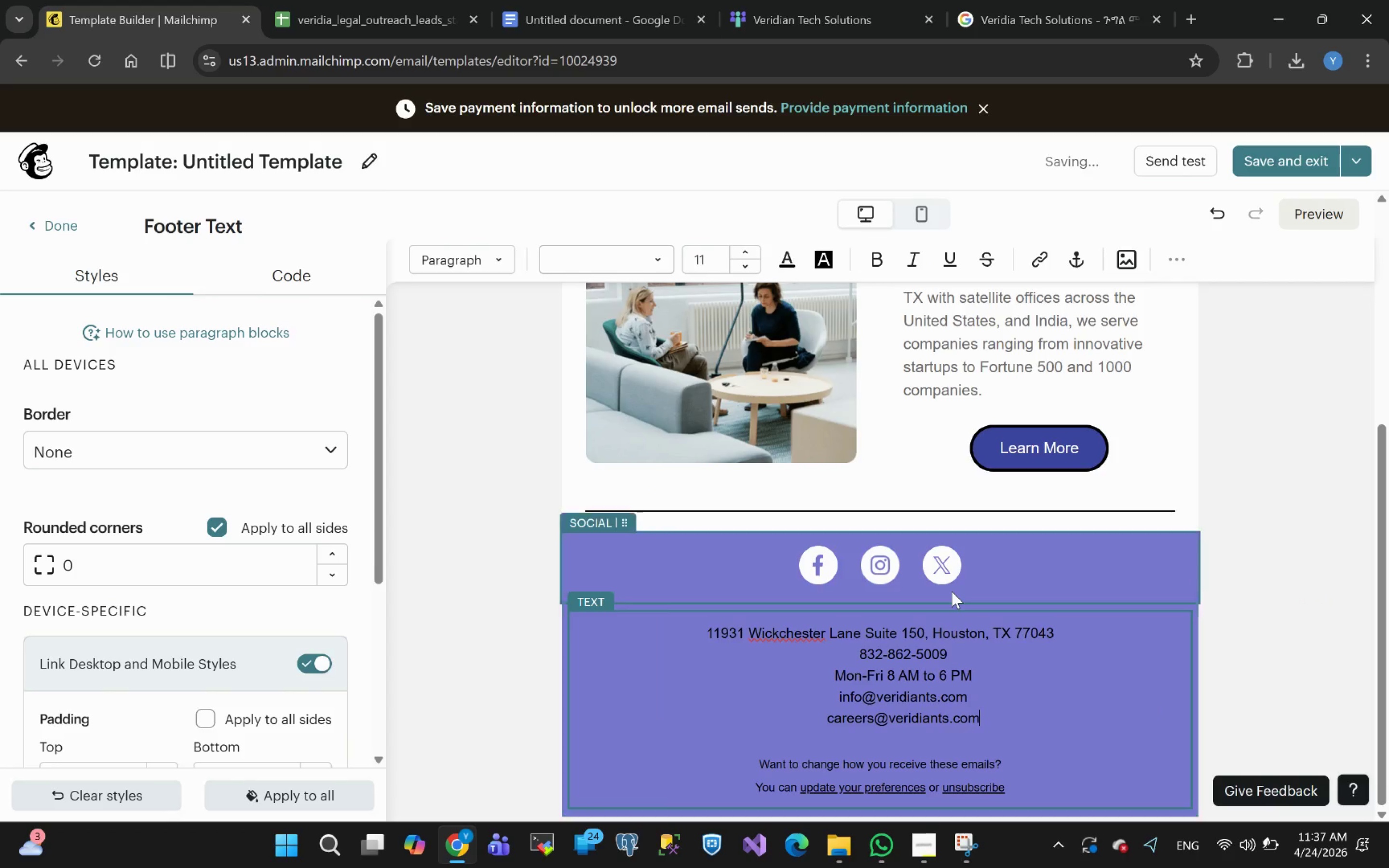 
left_click([816, 564])
 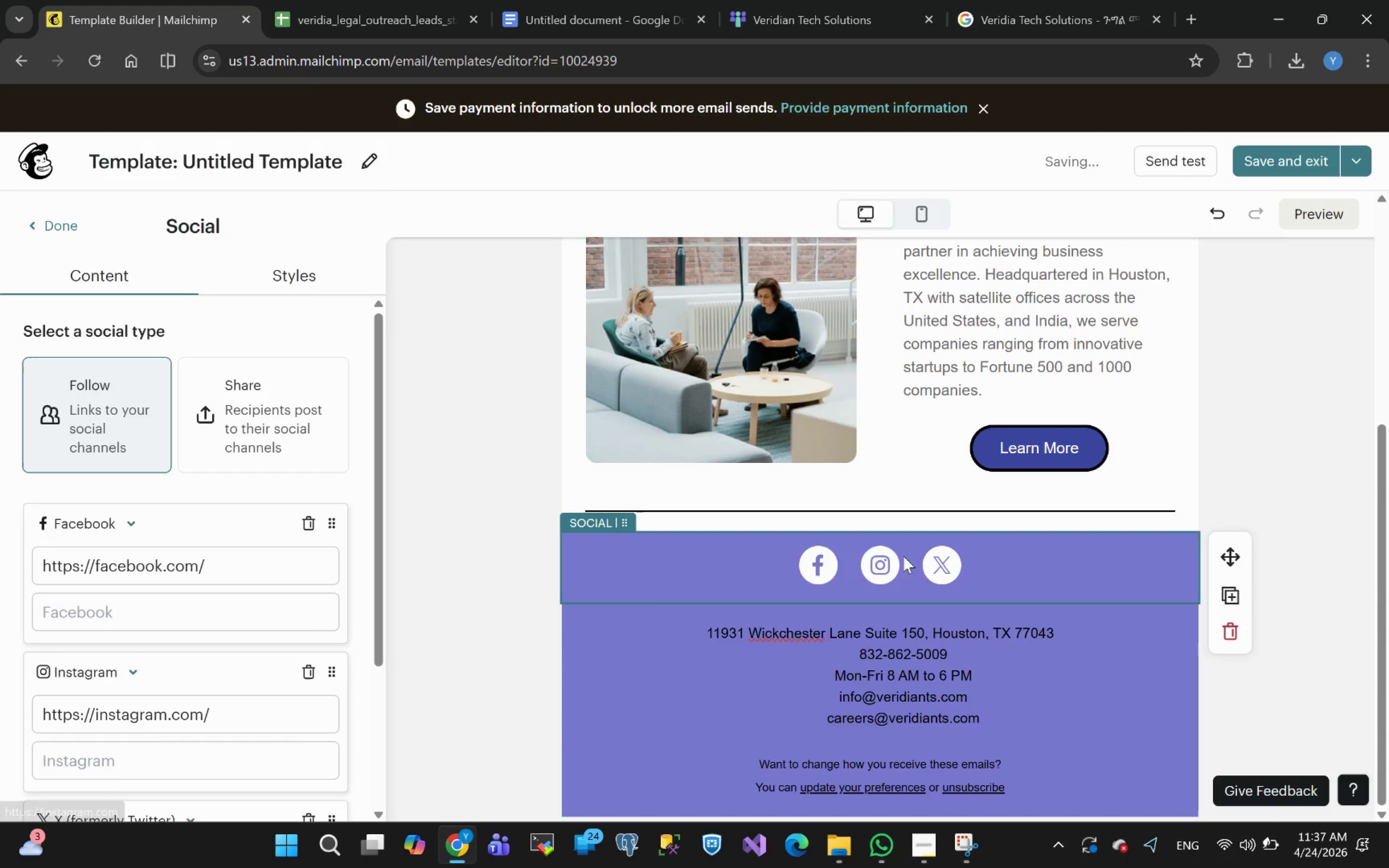 
left_click([1150, 571])
 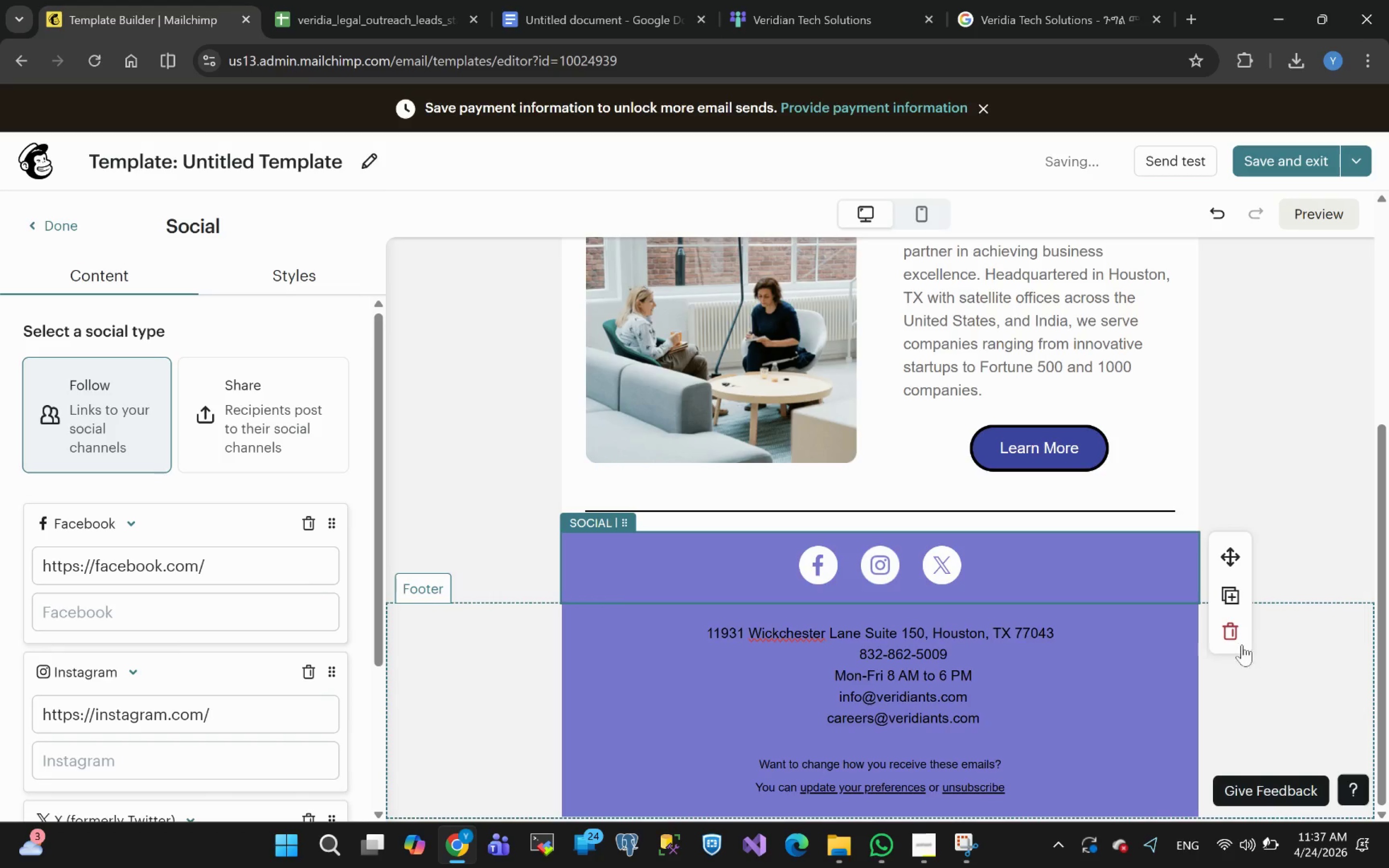 
left_click([1235, 630])
 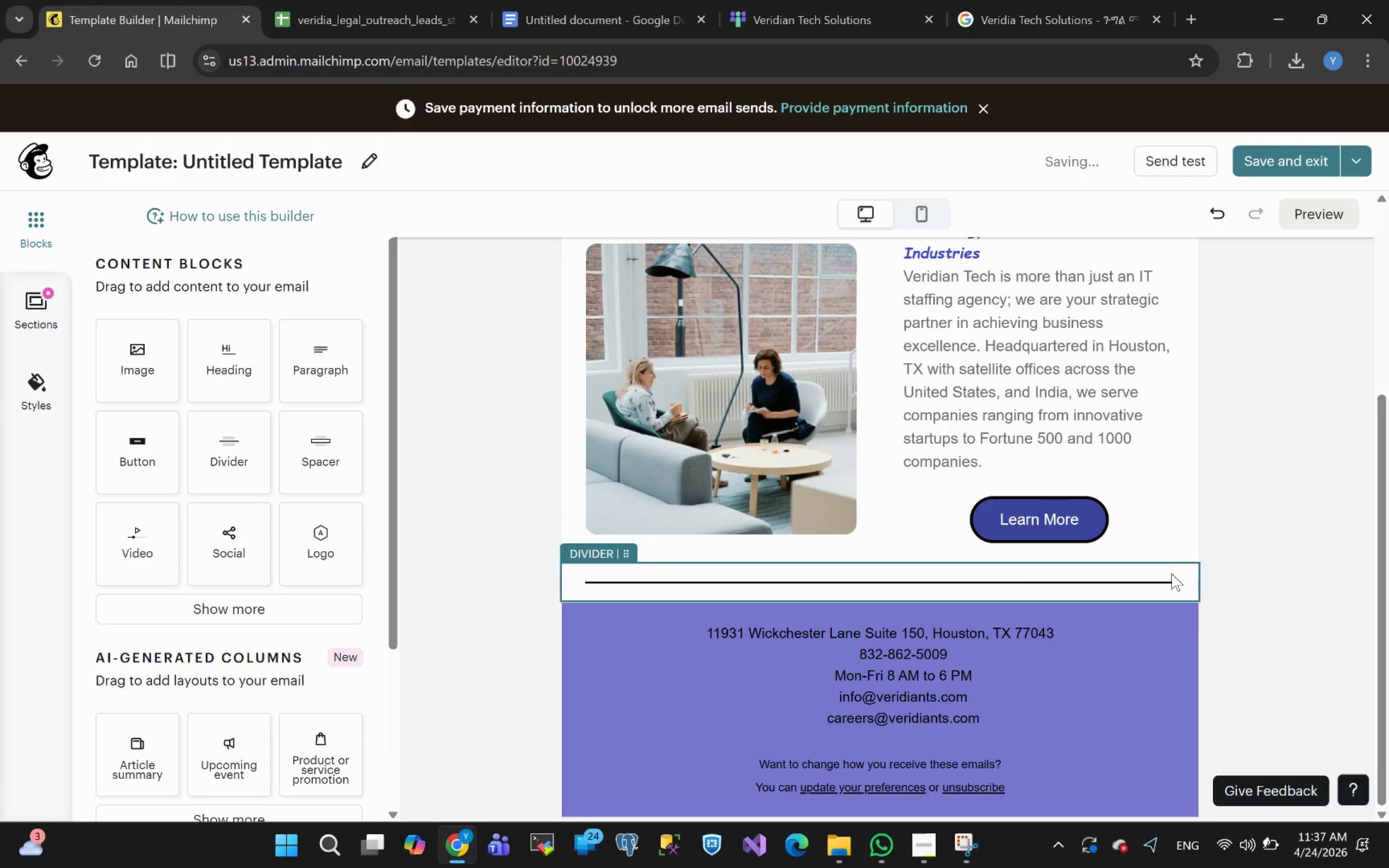 
left_click([1171, 575])
 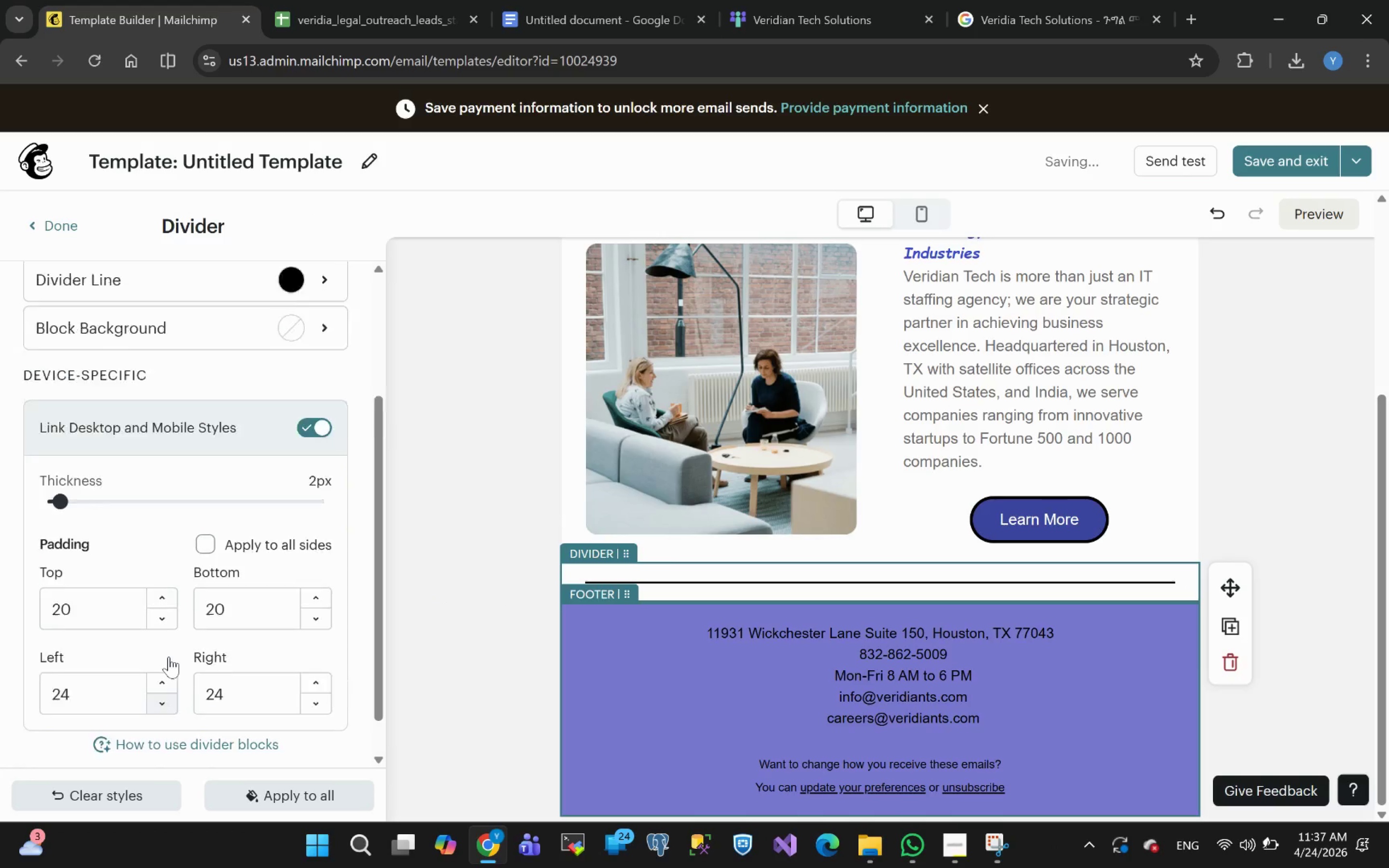 
left_click([268, 458])
 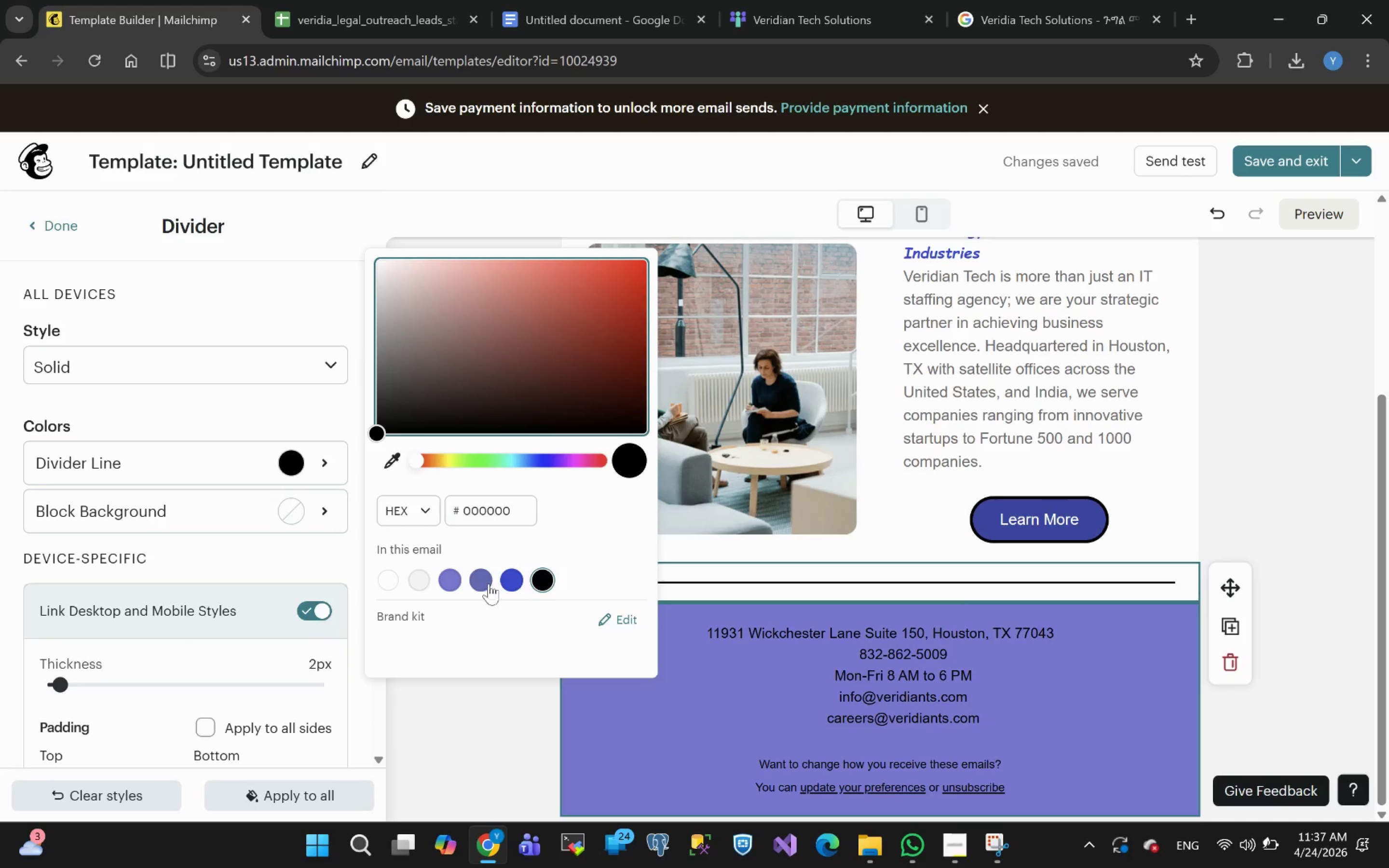 
left_click([488, 586])
 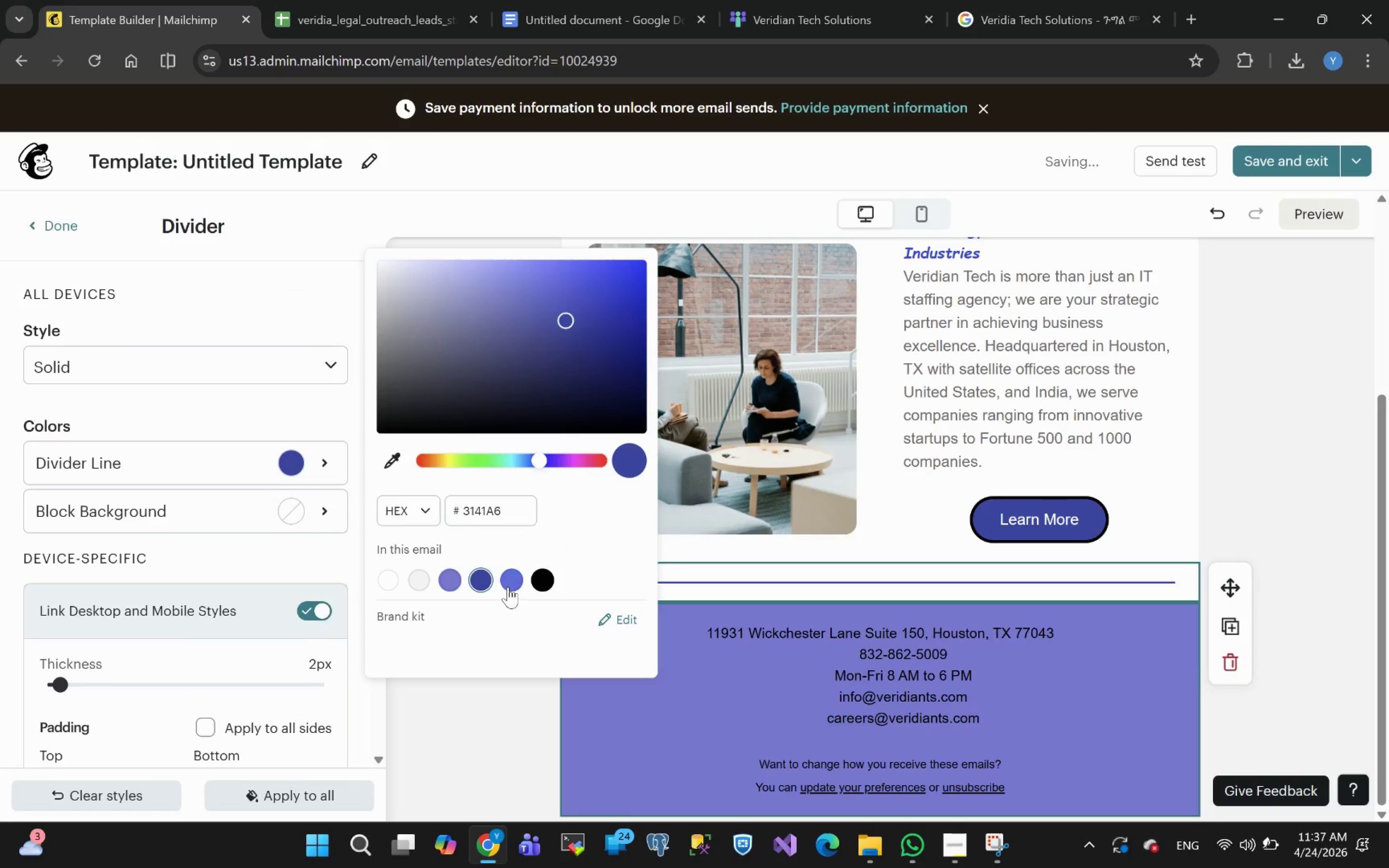 
left_click([513, 583])
 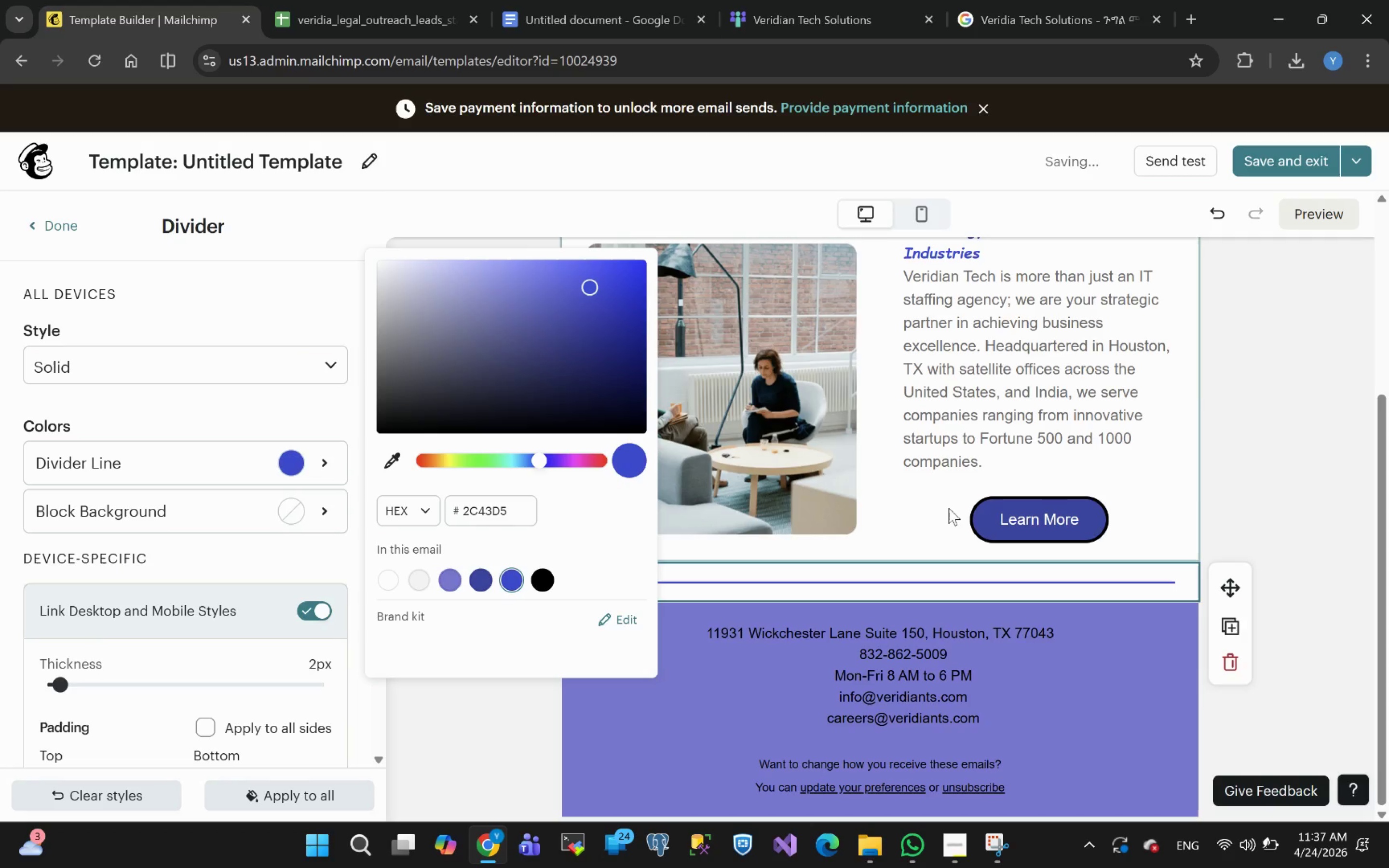 
left_click([1259, 470])
 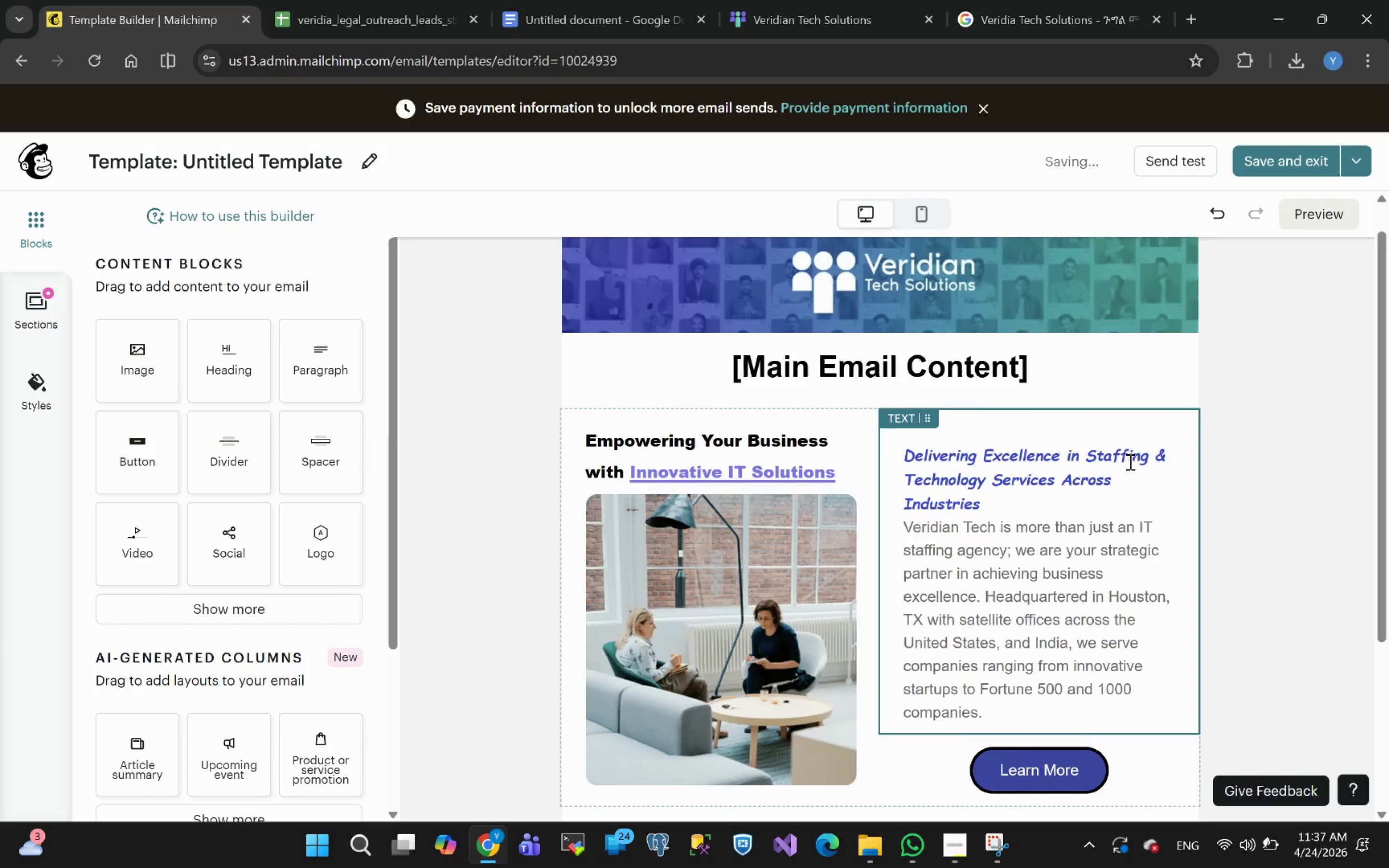 
left_click([1322, 224])
 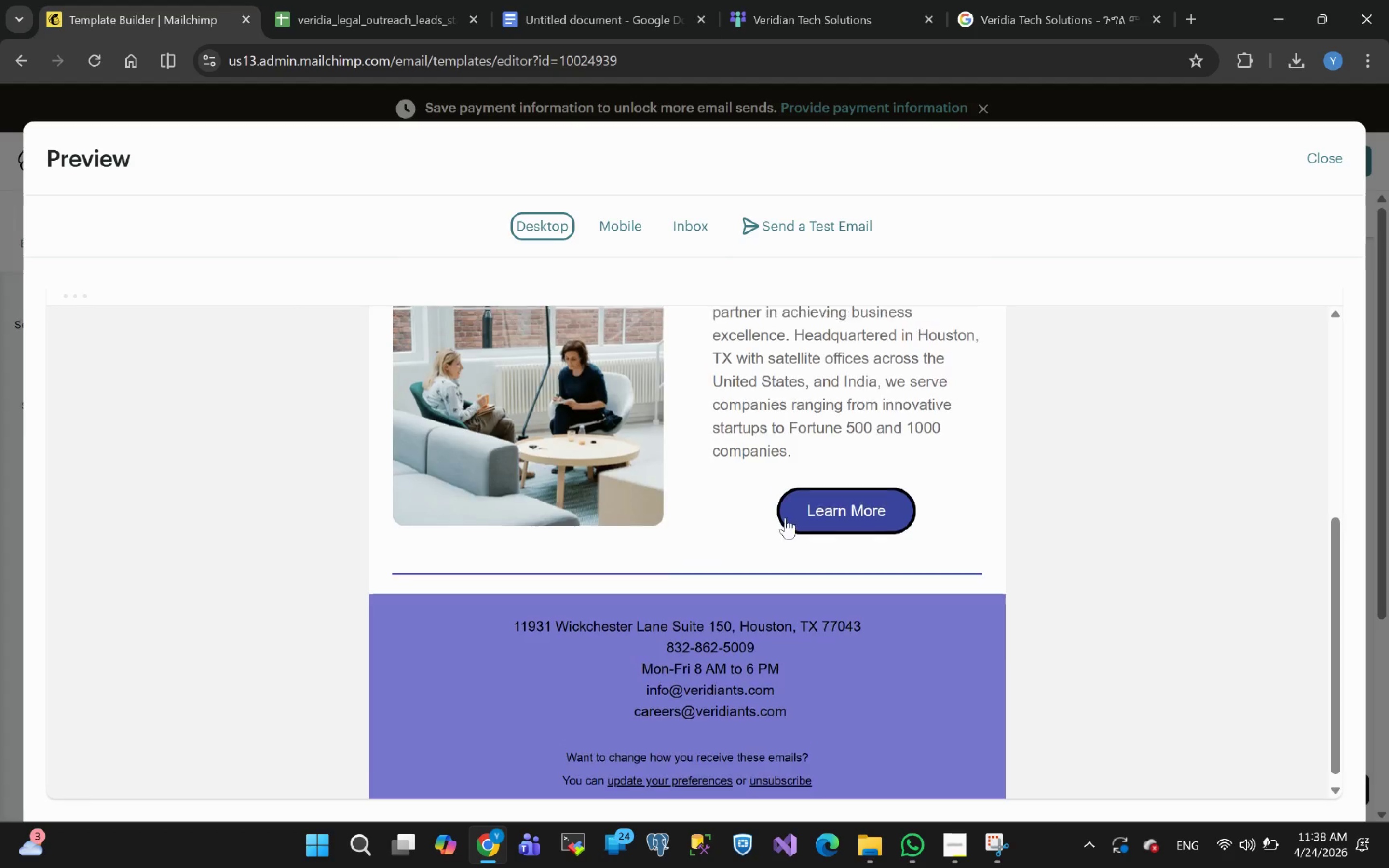 
wait(6.33)
 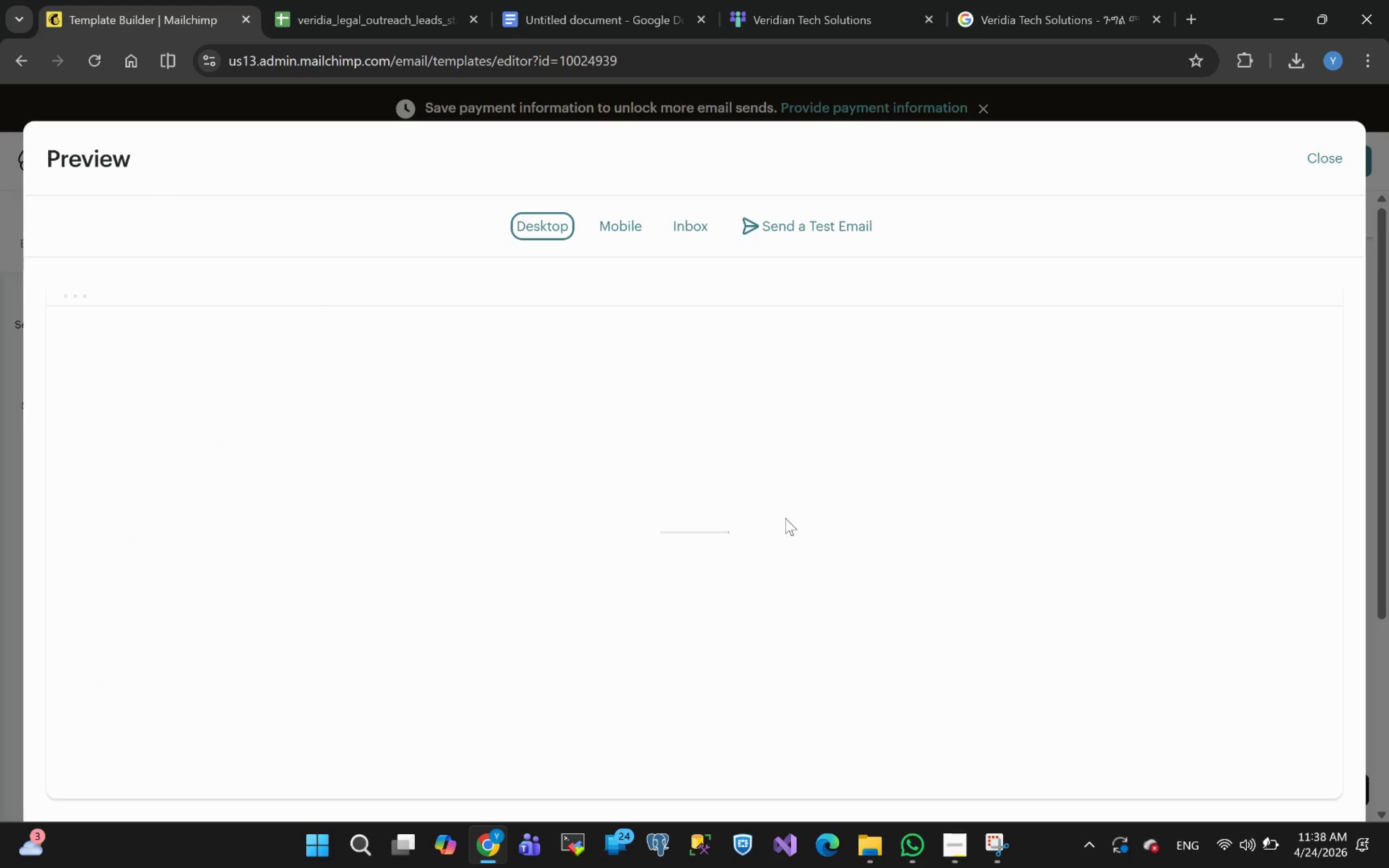 
left_click([629, 227])
 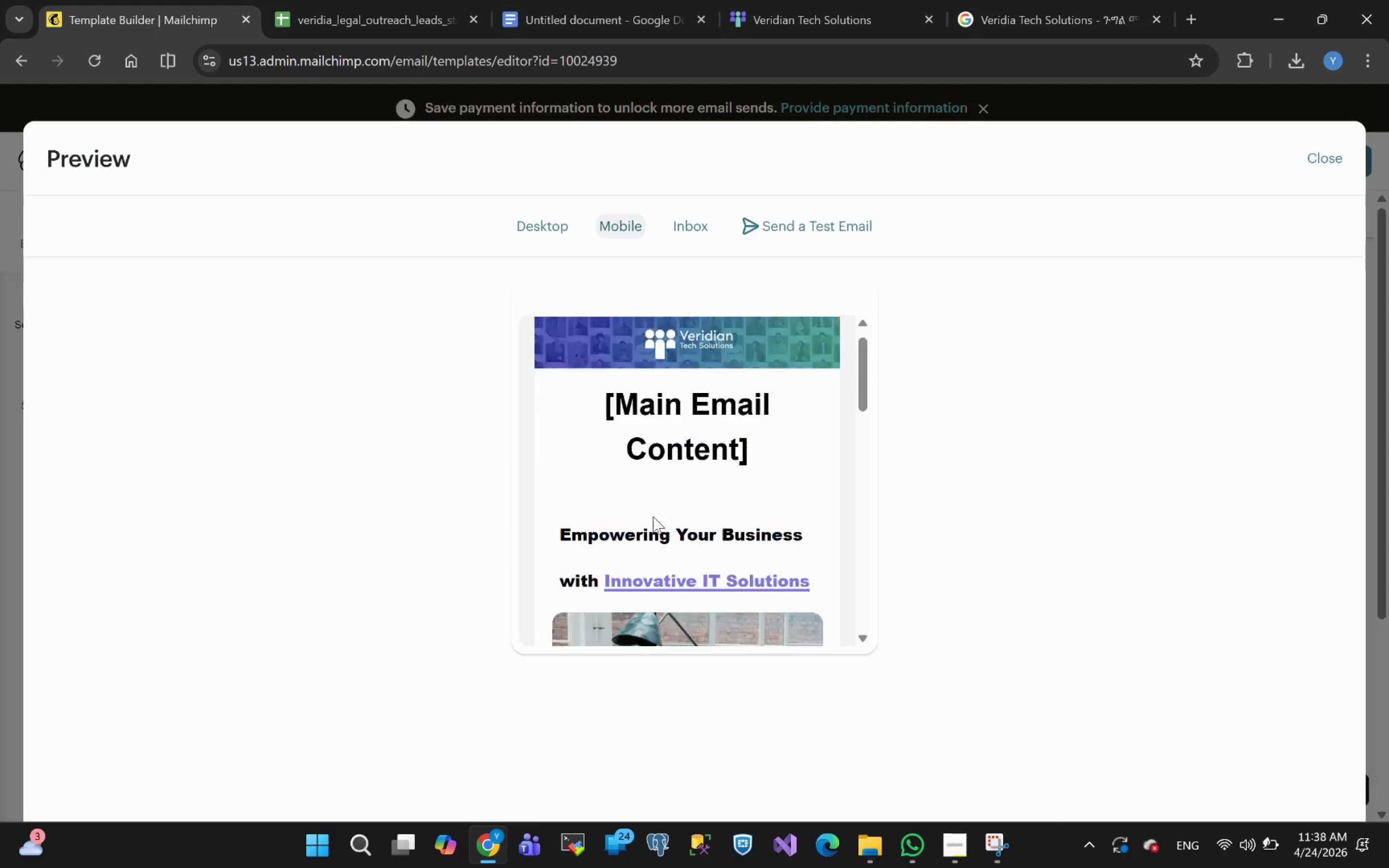 
wait(6.75)
 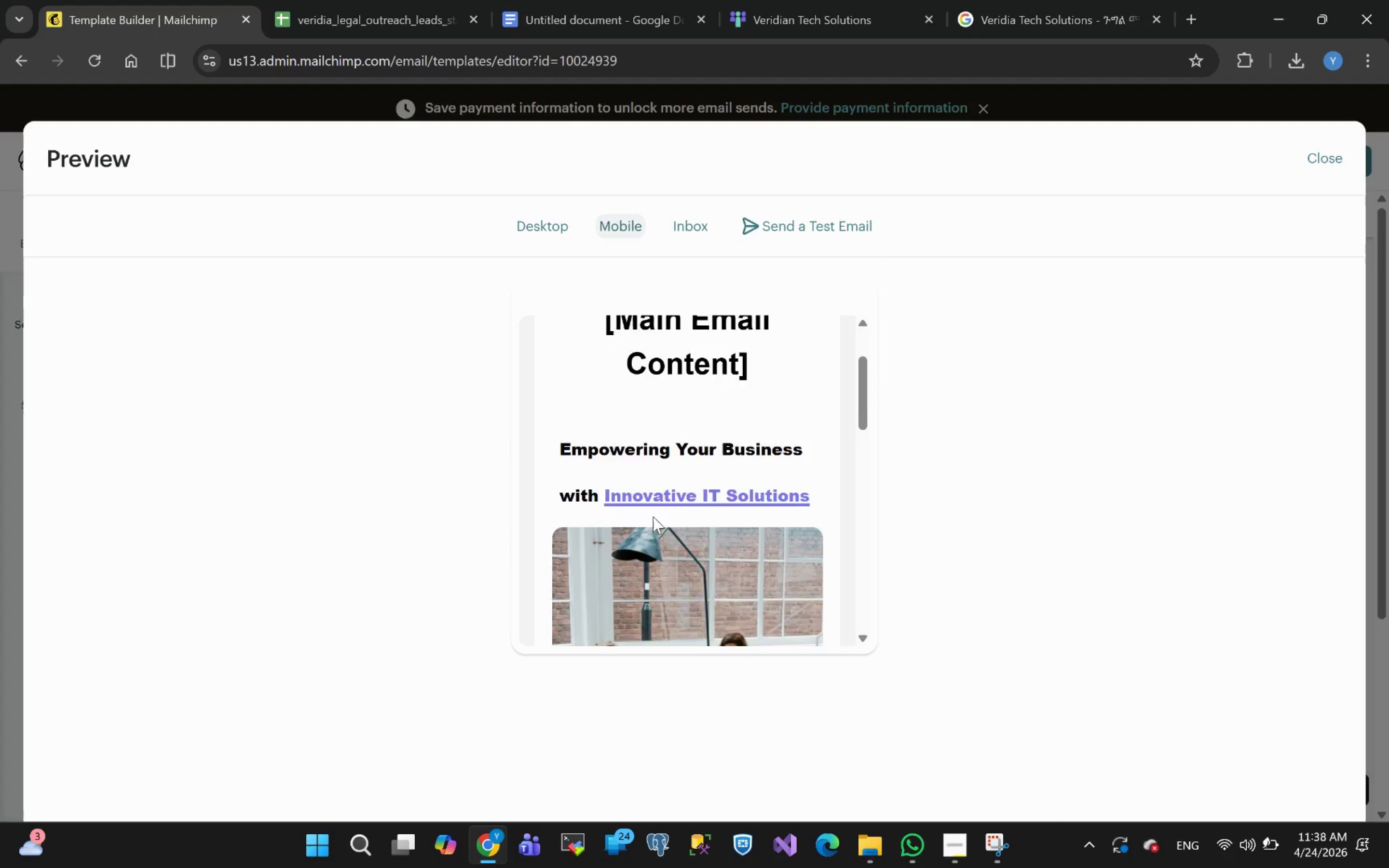 
left_click([1312, 162])
 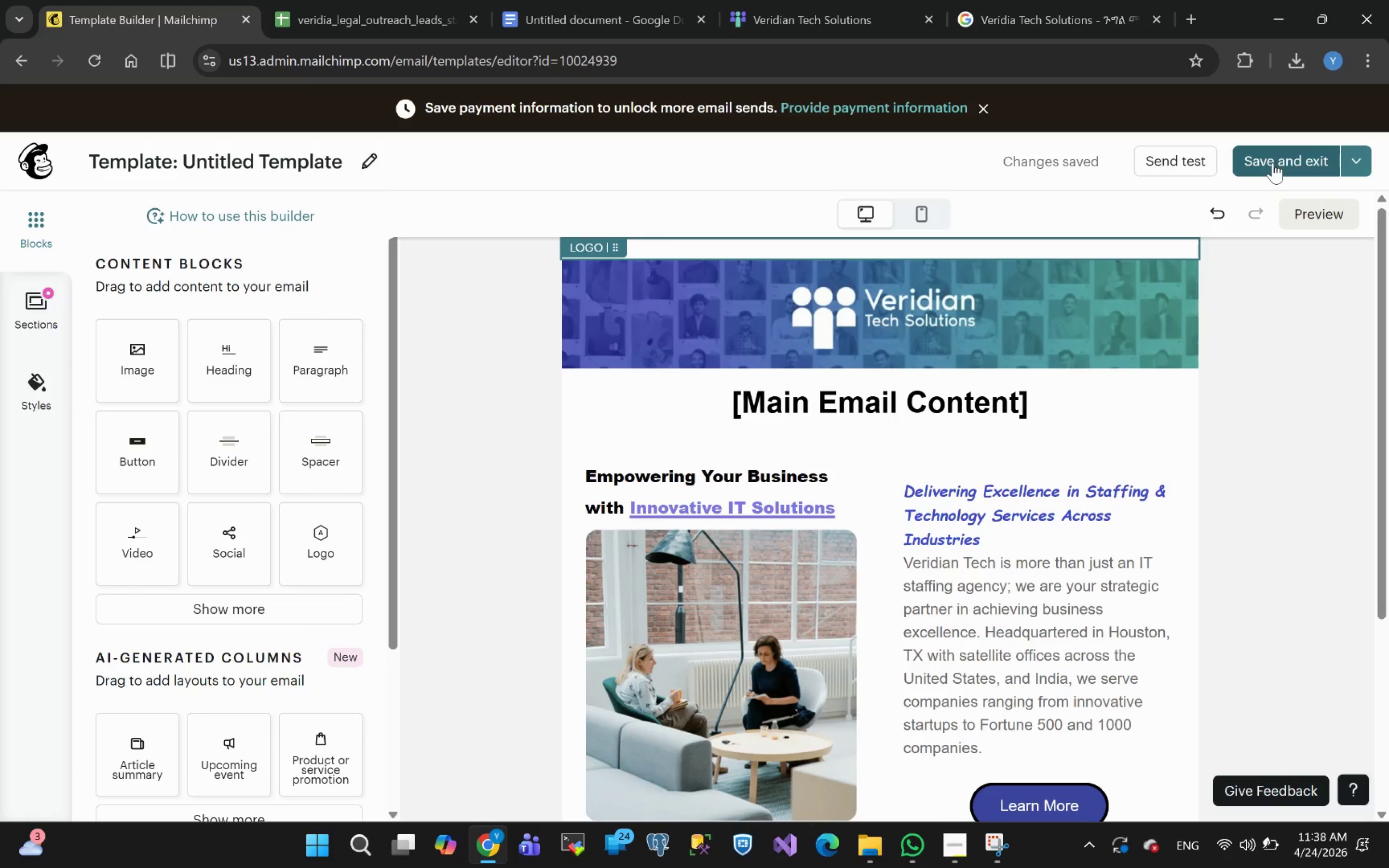 
left_click([386, 163])
 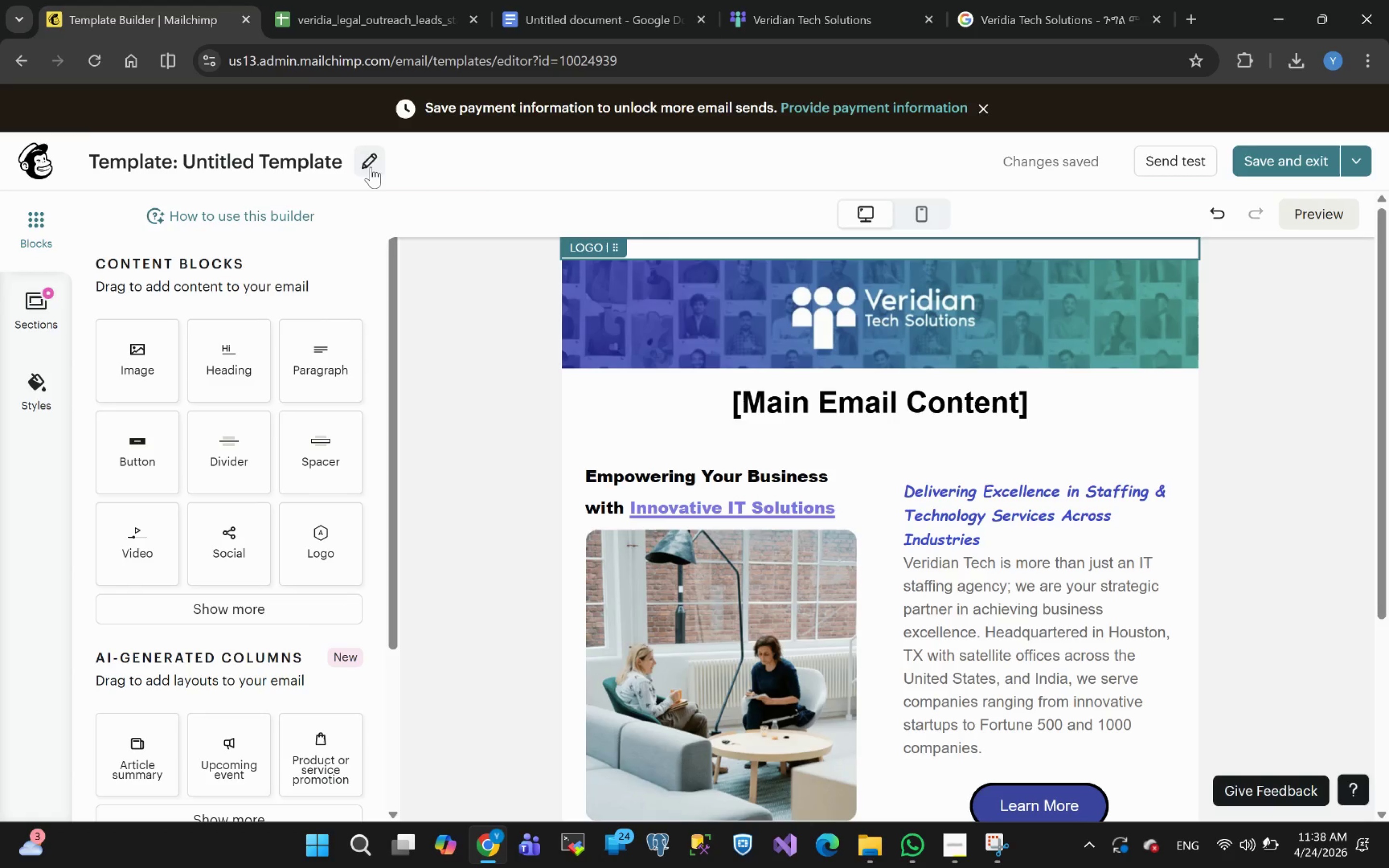 
left_click([369, 167])
 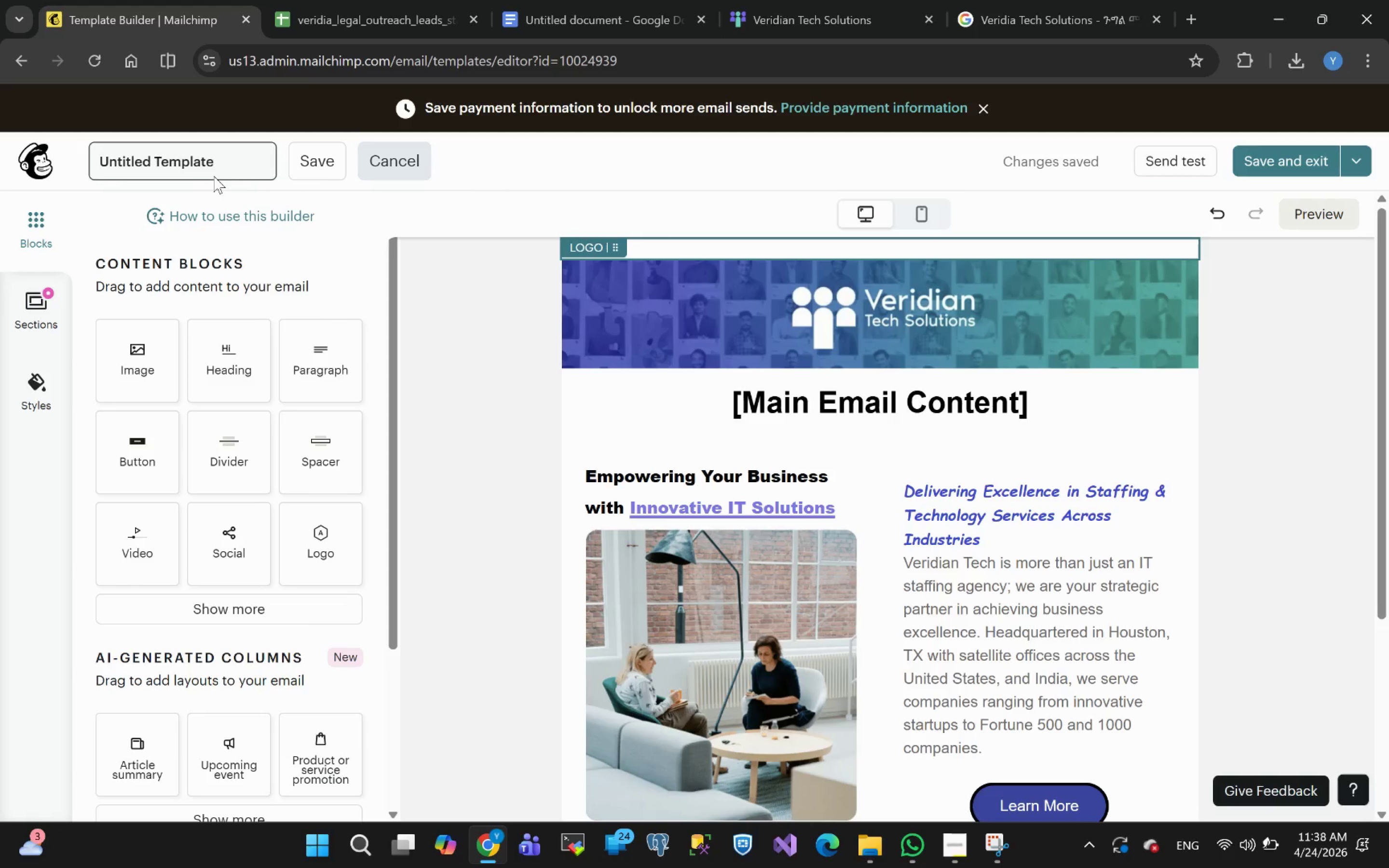 
left_click([226, 167])
 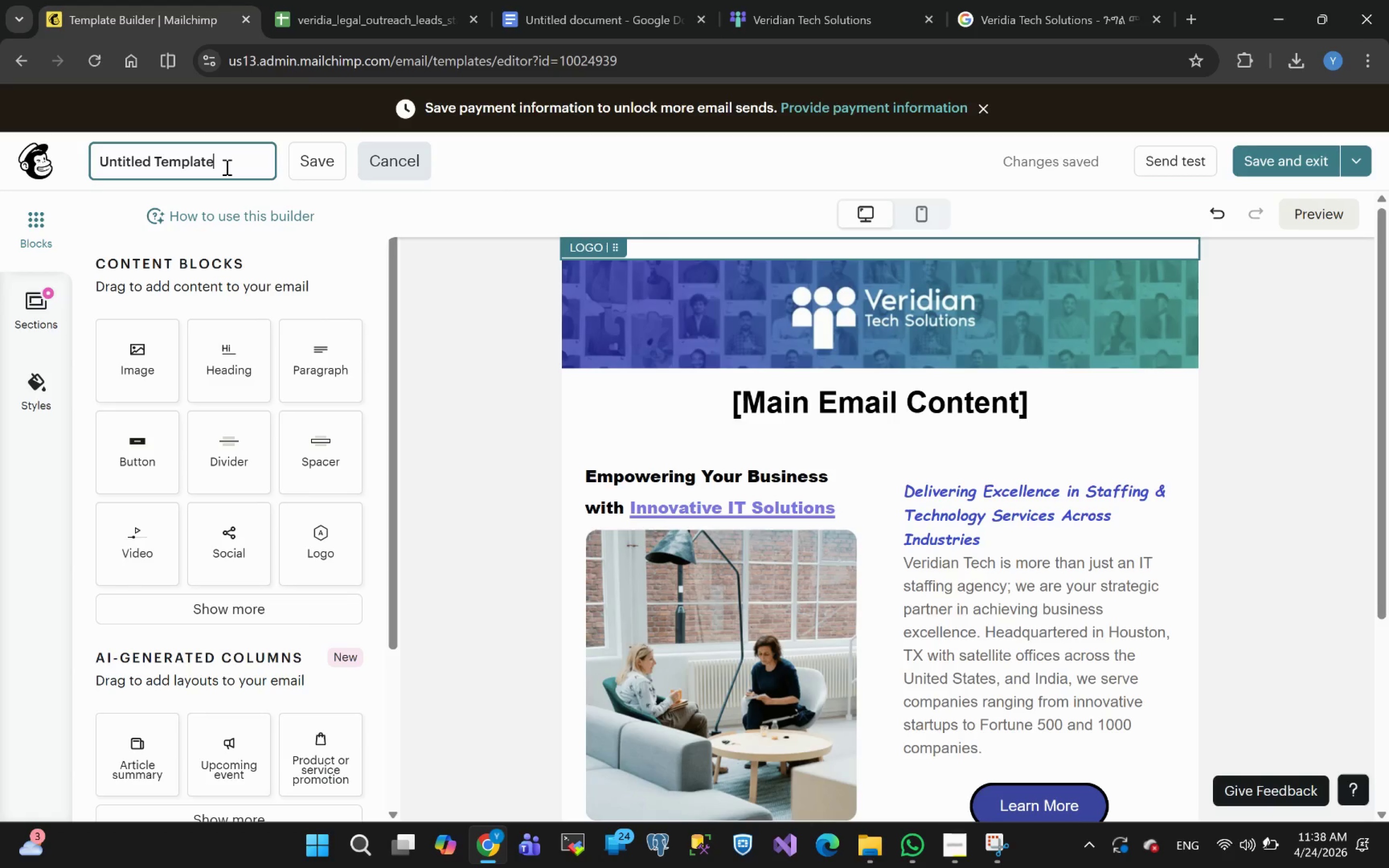 
left_click_drag(start_coordinate=[226, 167], to_coordinate=[0, 163])
 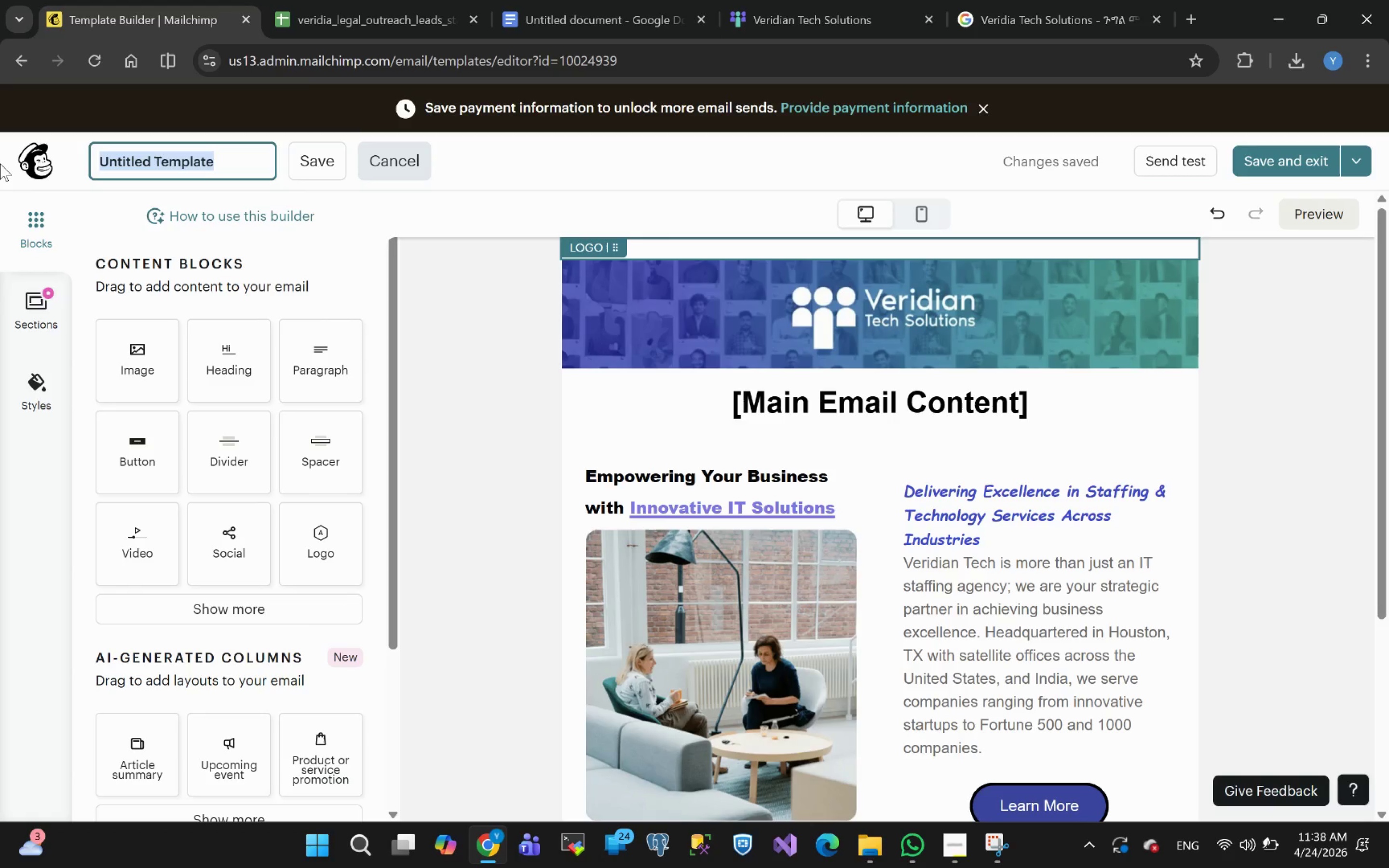 
key(Meta+MetaLeft)
 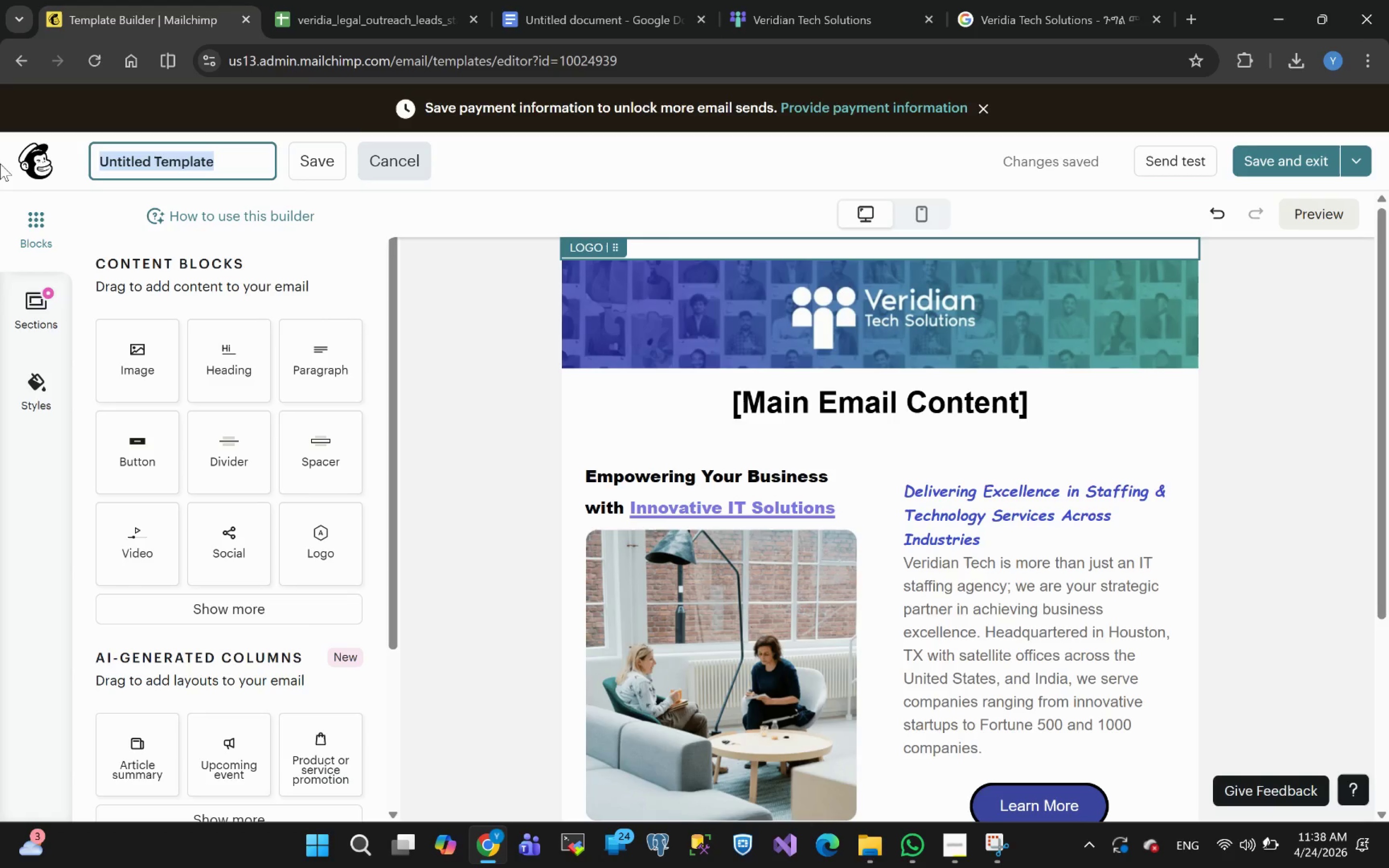 
key(Meta+V)
 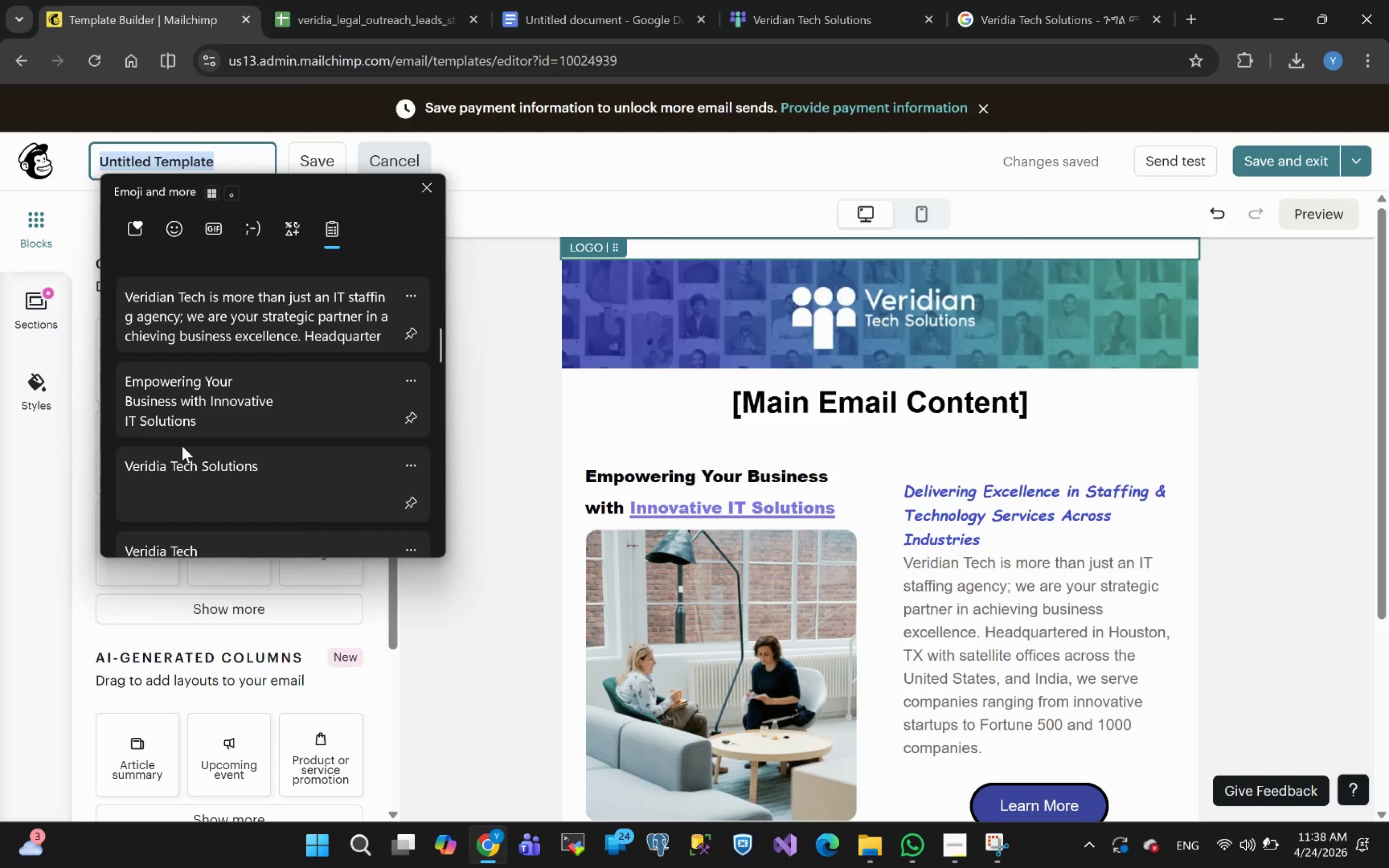 
left_click([197, 476])
 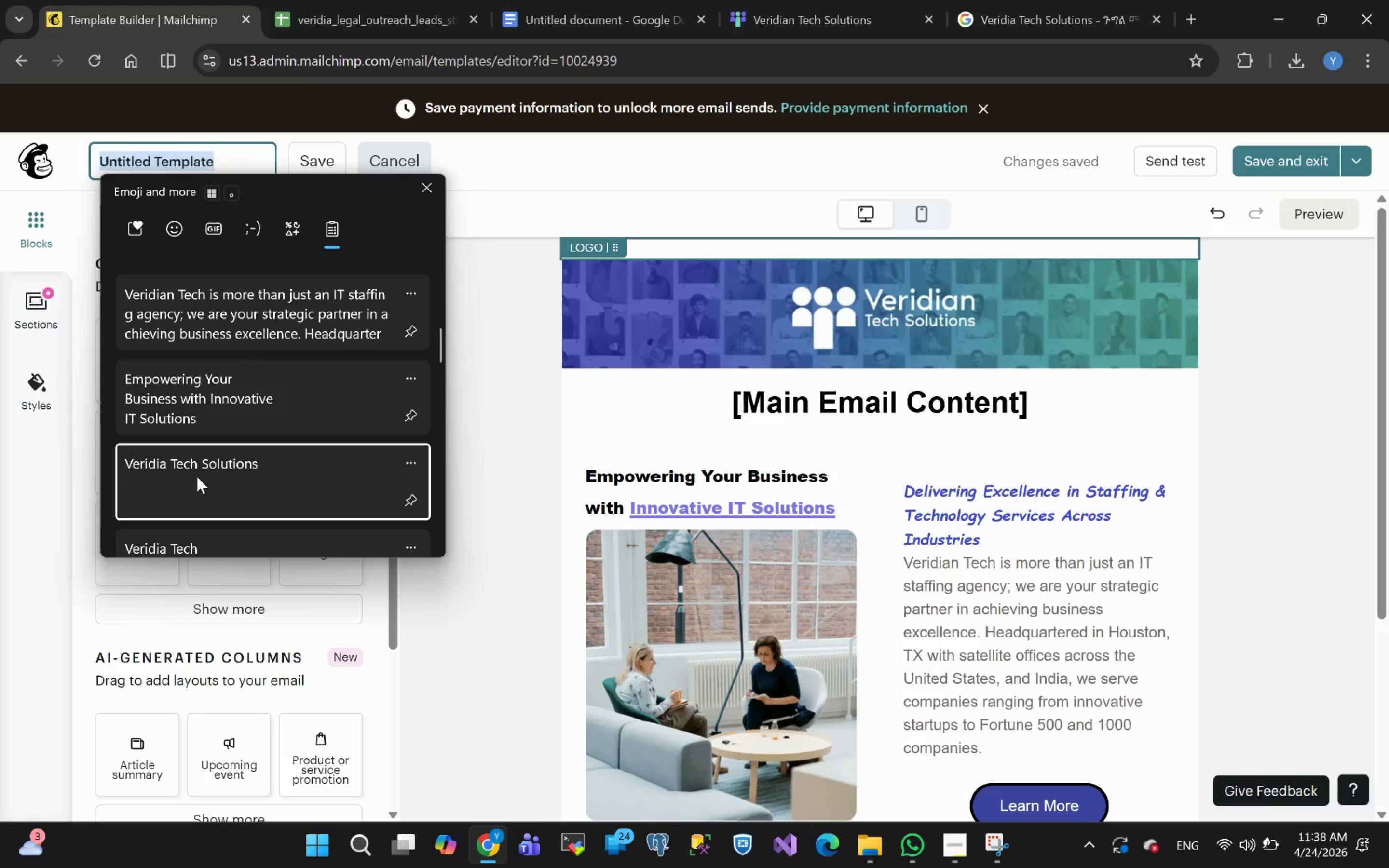 
key(Control+ControlLeft)
 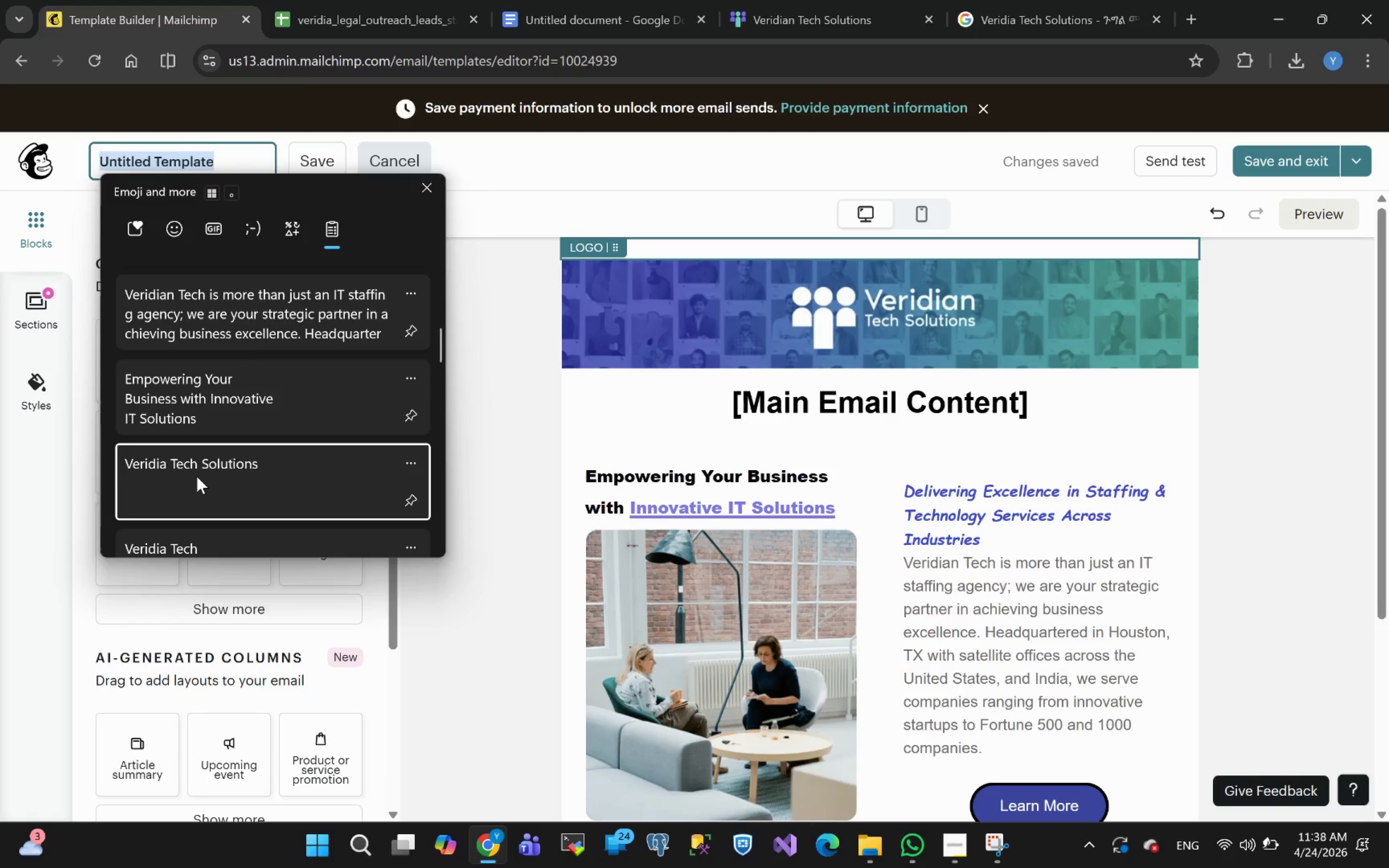 
key(Control+V)
 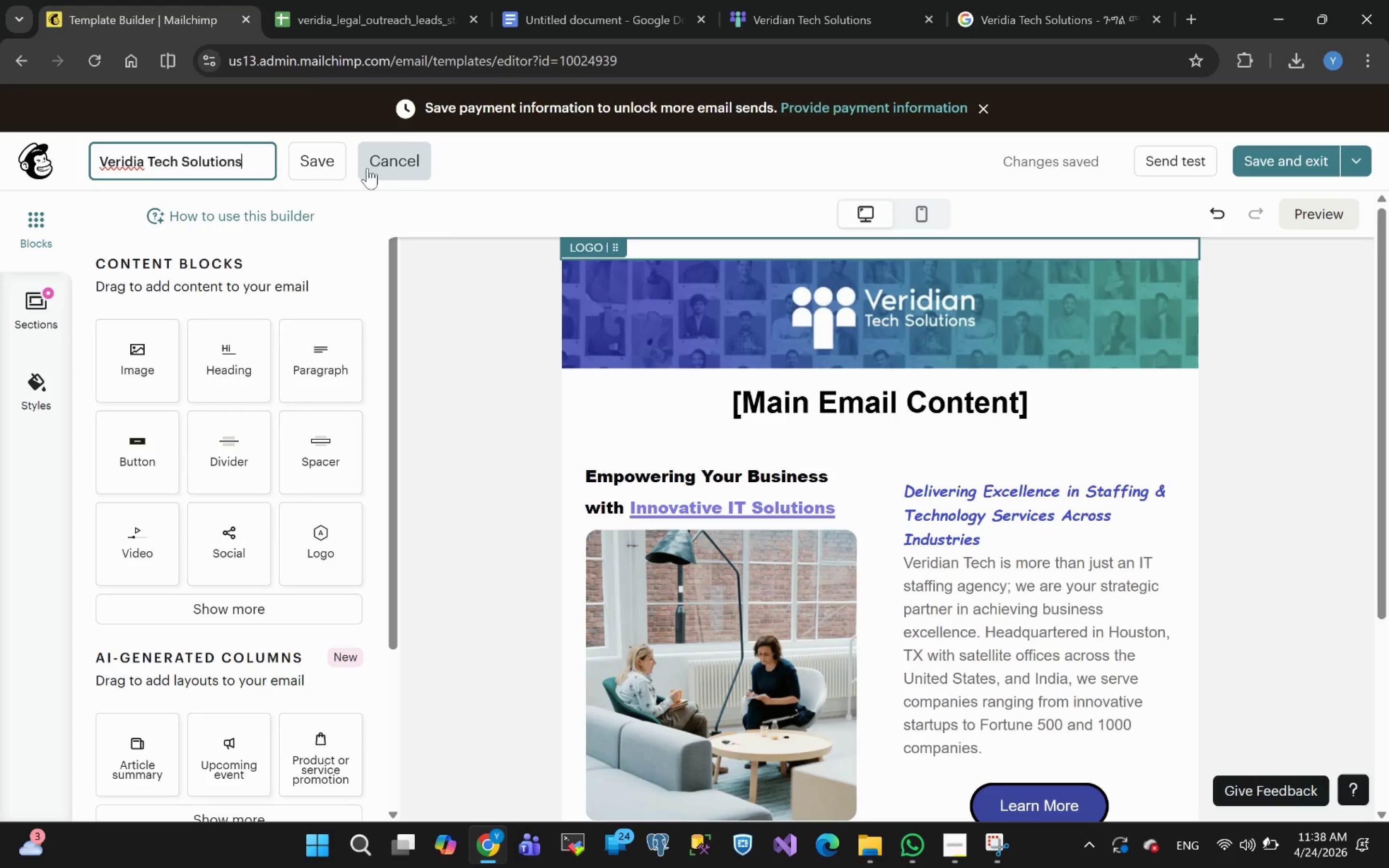 
wait(7.39)
 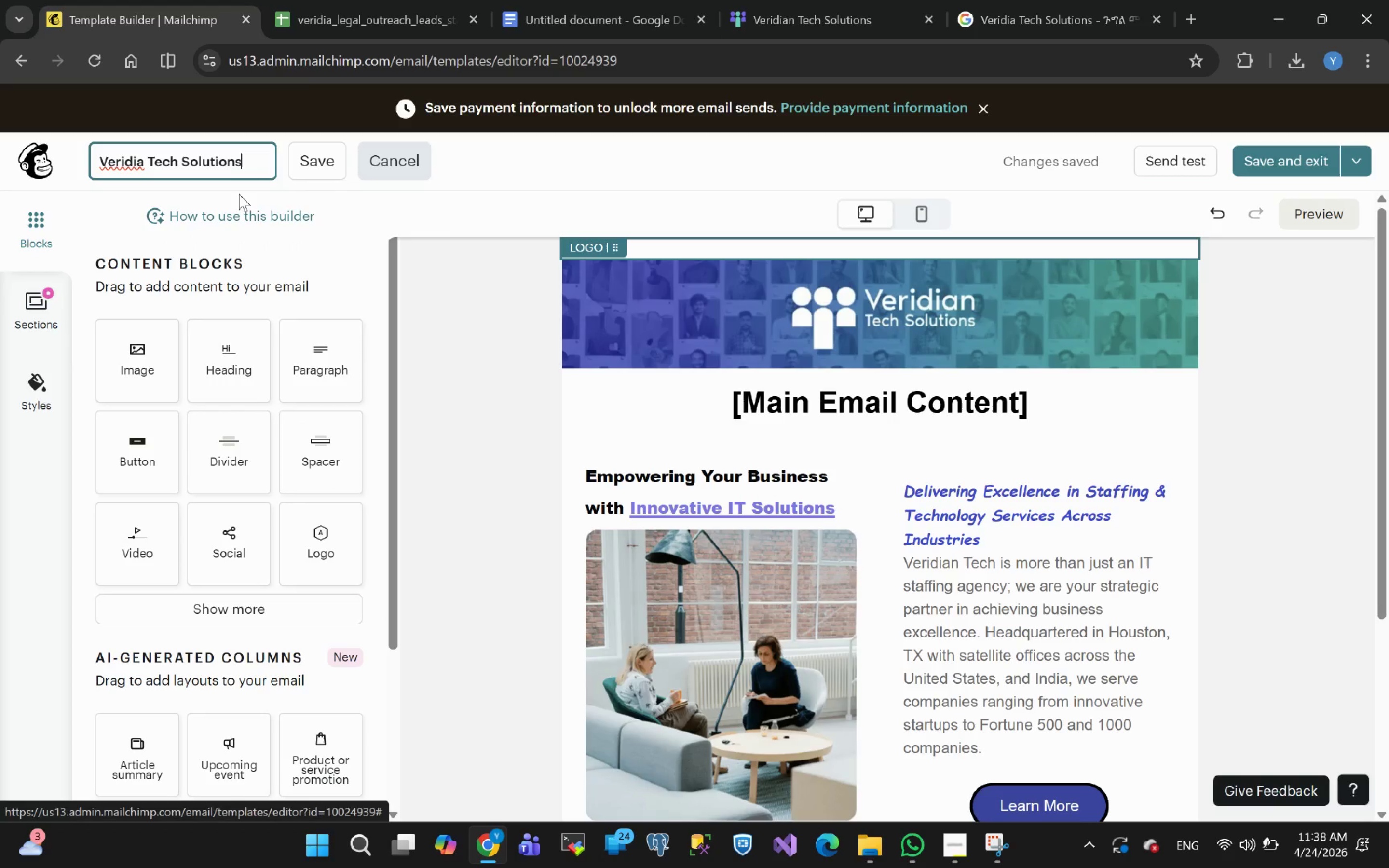 
left_click([955, 850])